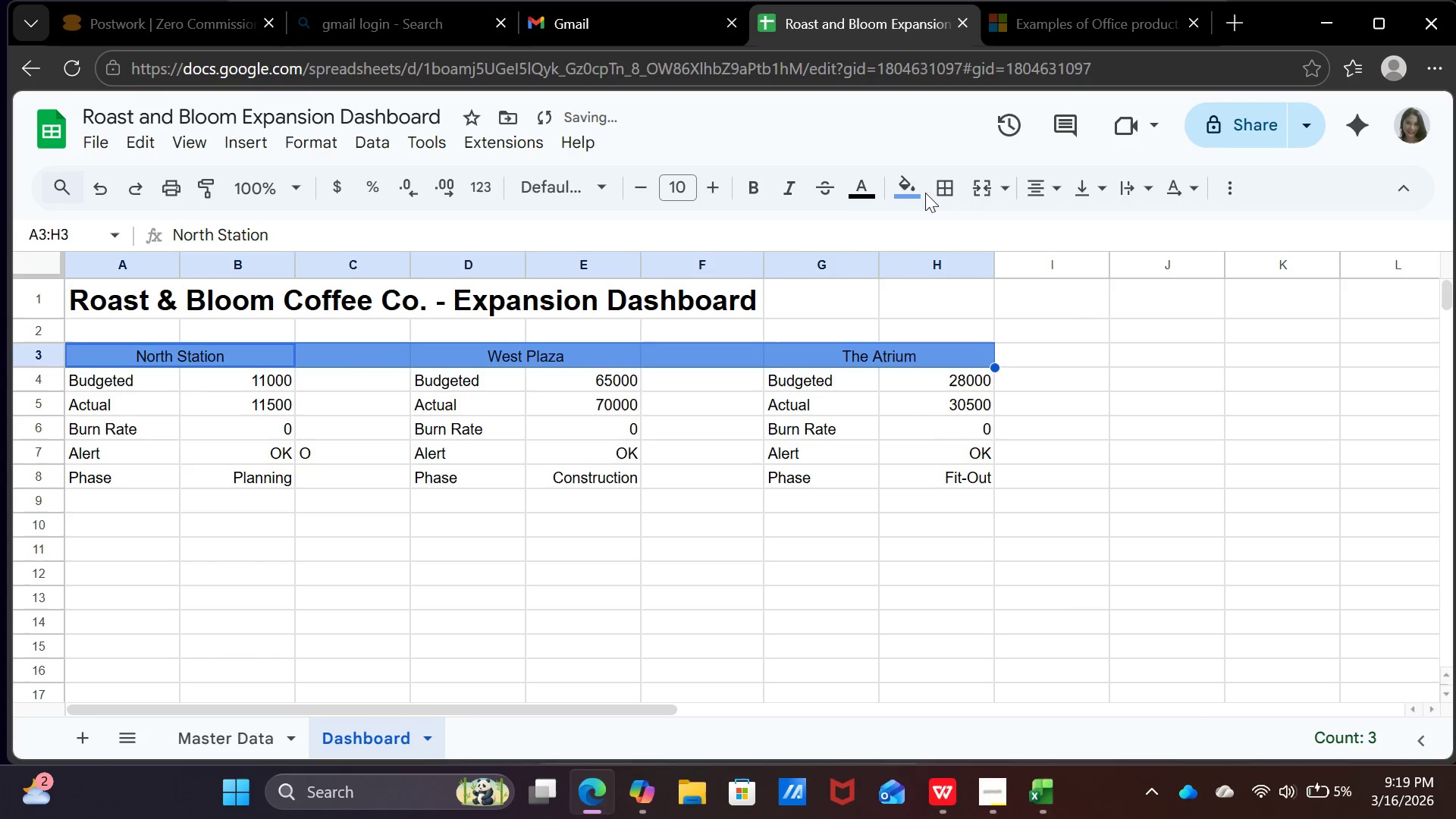 
left_click([903, 187])
 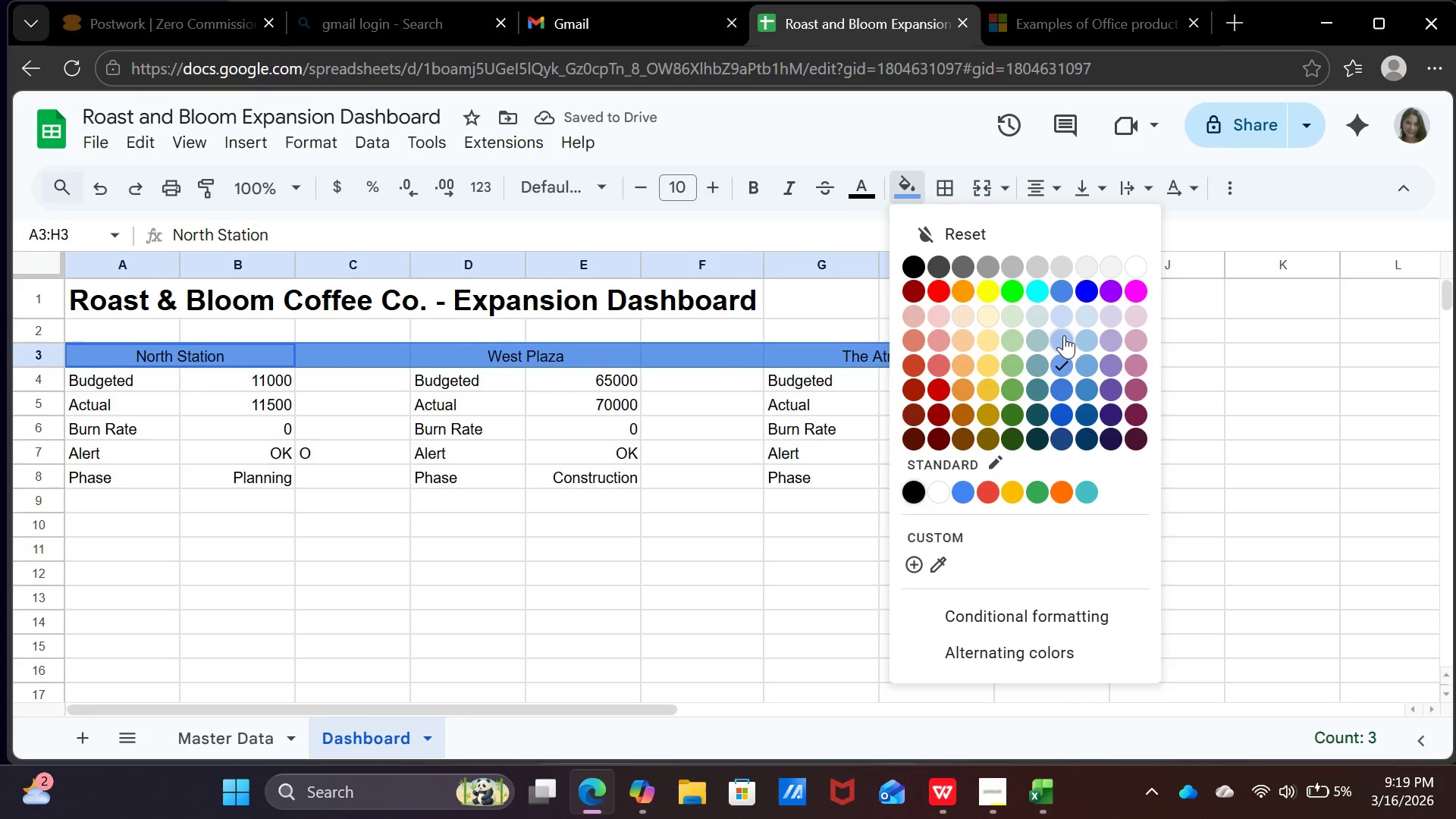 
left_click([1064, 337])
 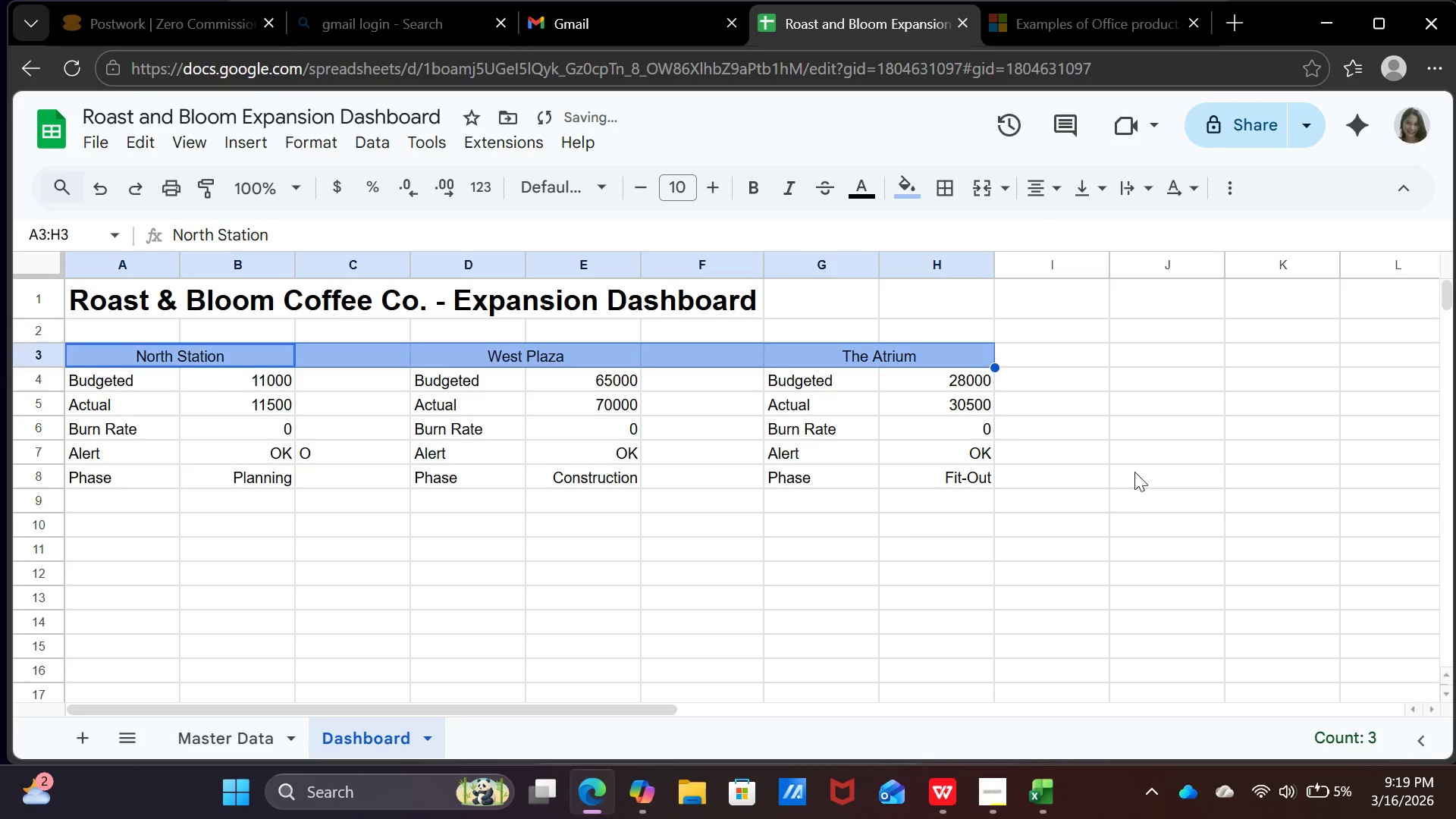 
left_click([1138, 472])
 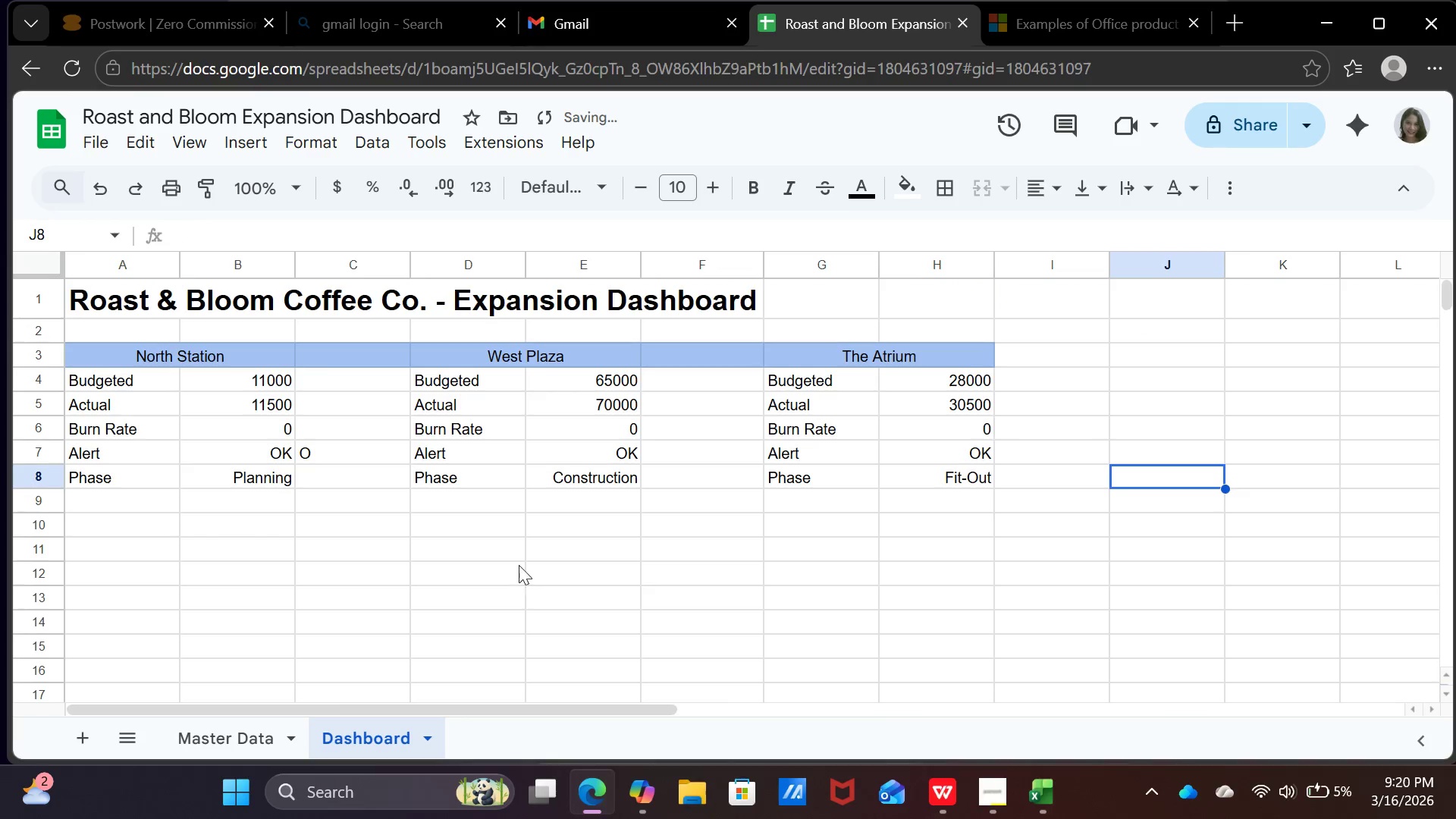 
left_click([519, 560])
 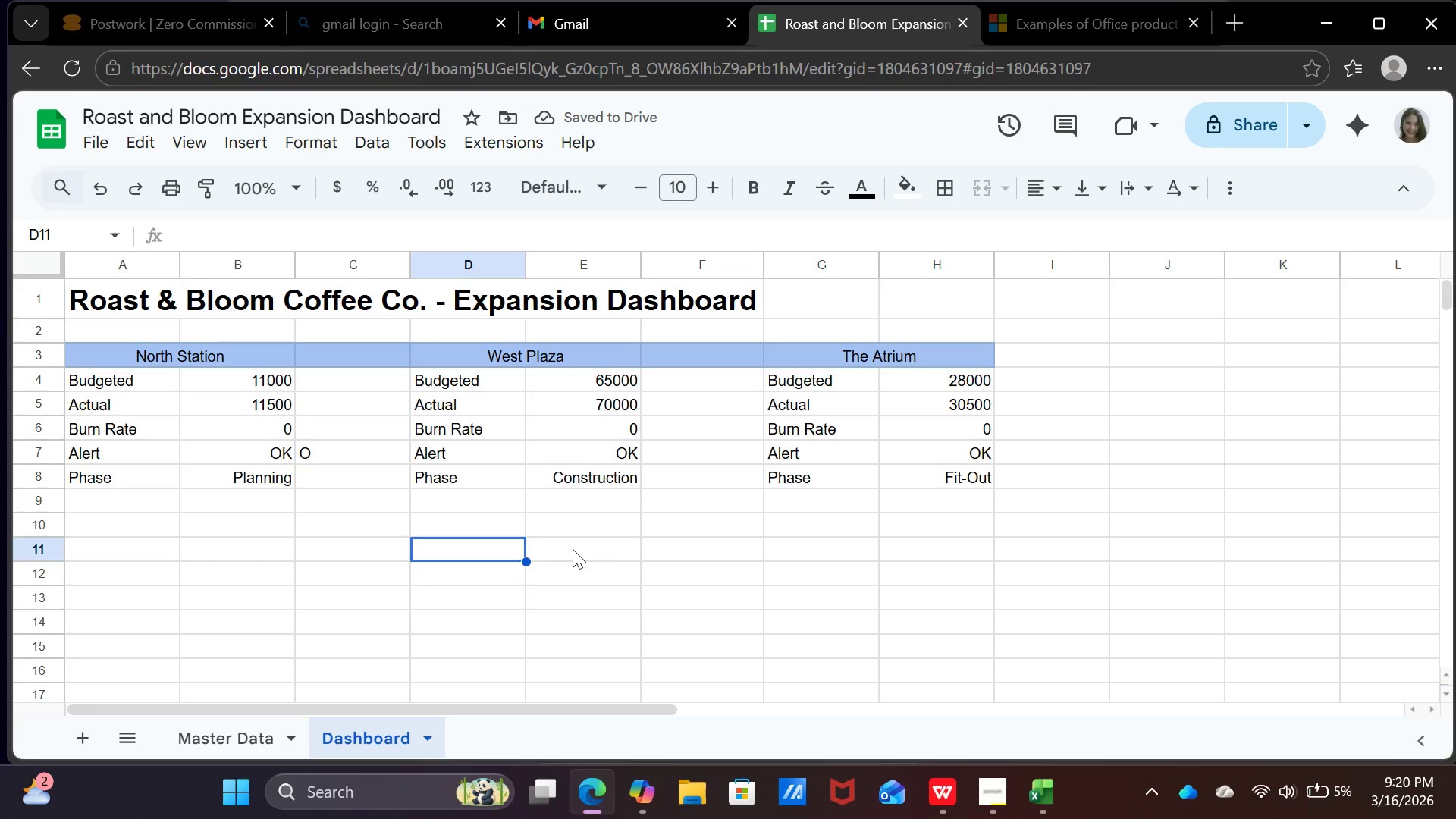 
scroll: coordinate [552, 552], scroll_direction: up, amount: 4.0
 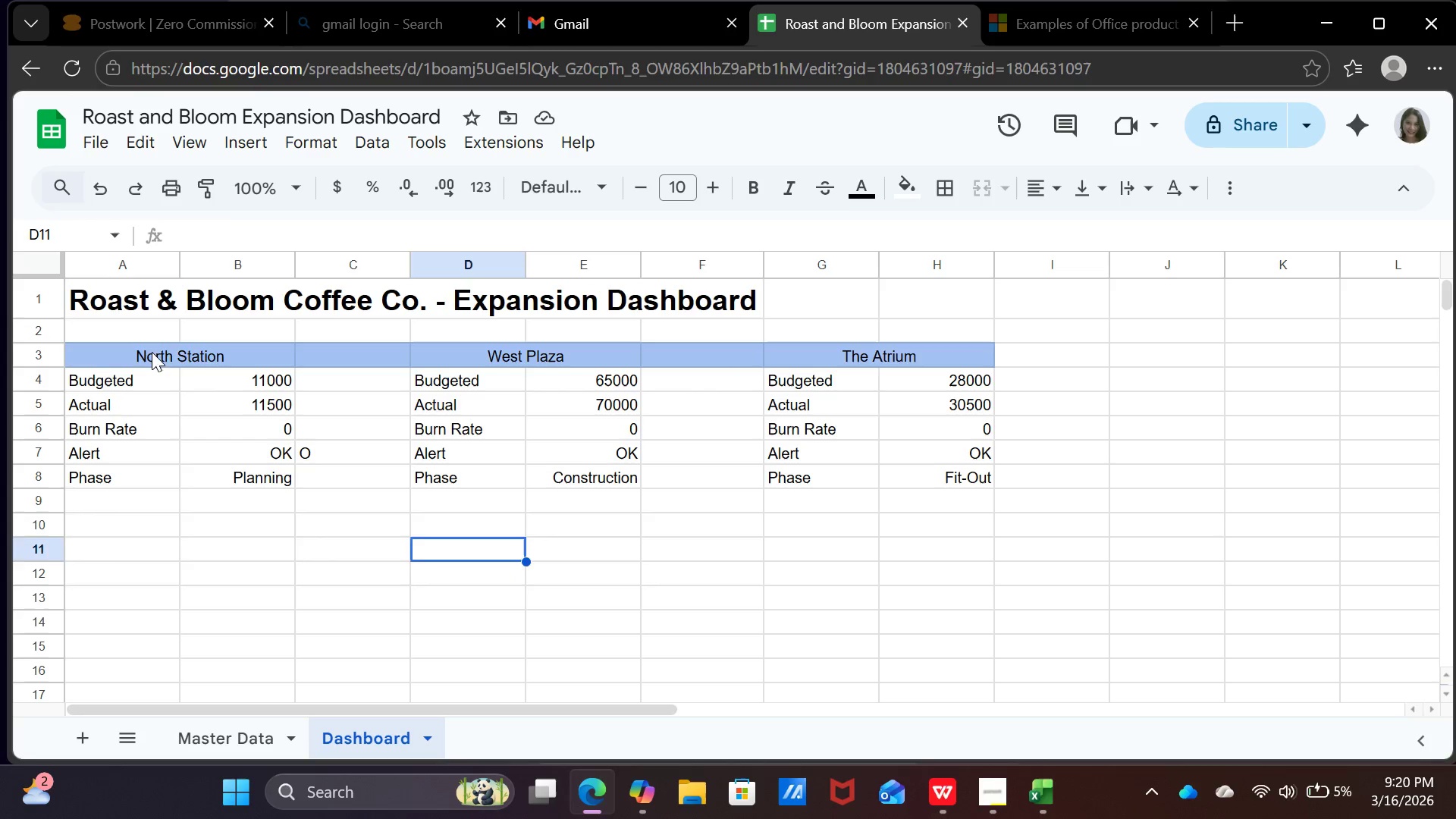 
left_click_drag(start_coordinate=[155, 350], to_coordinate=[979, 355])
 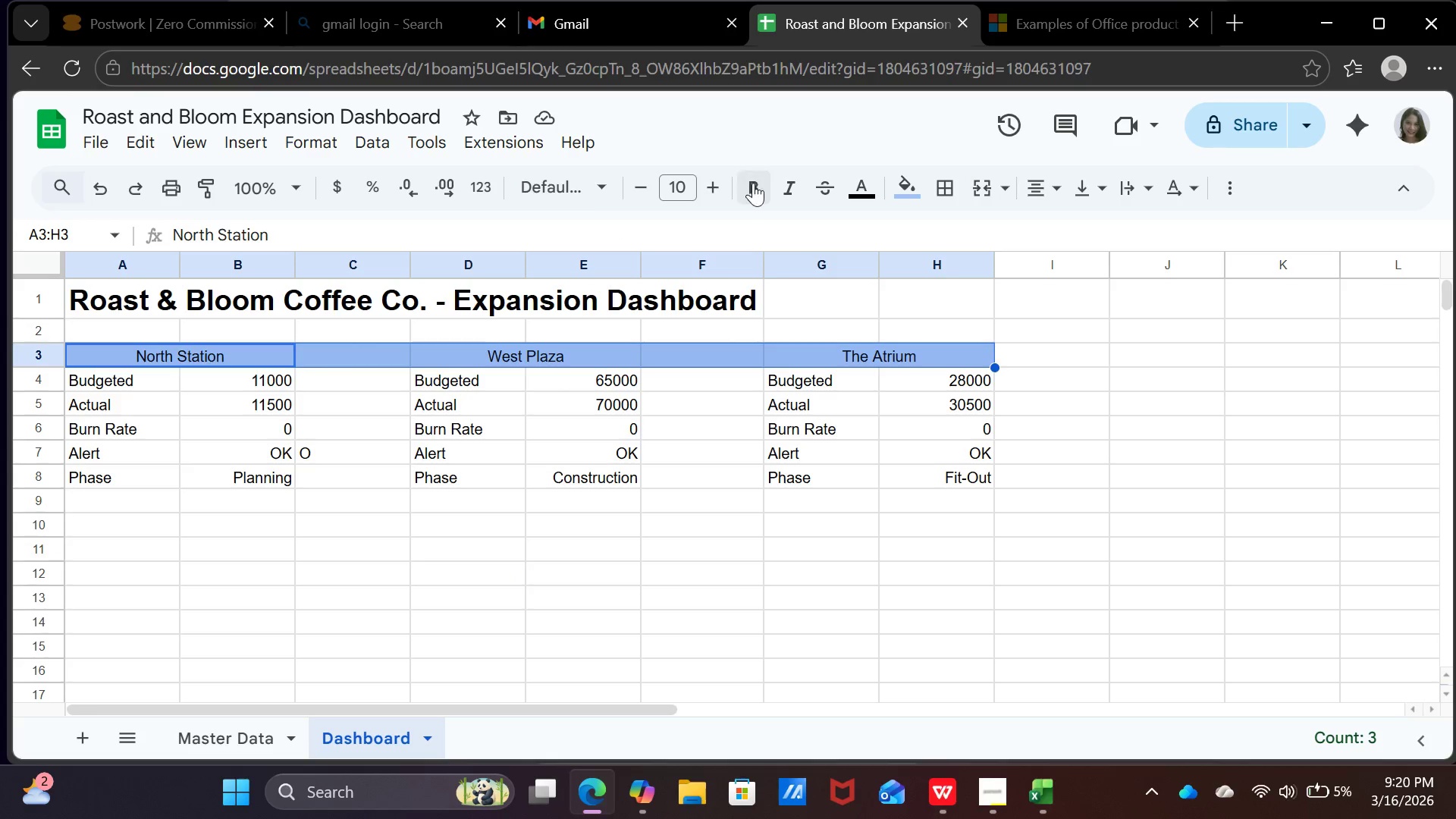 
left_click([754, 183])
 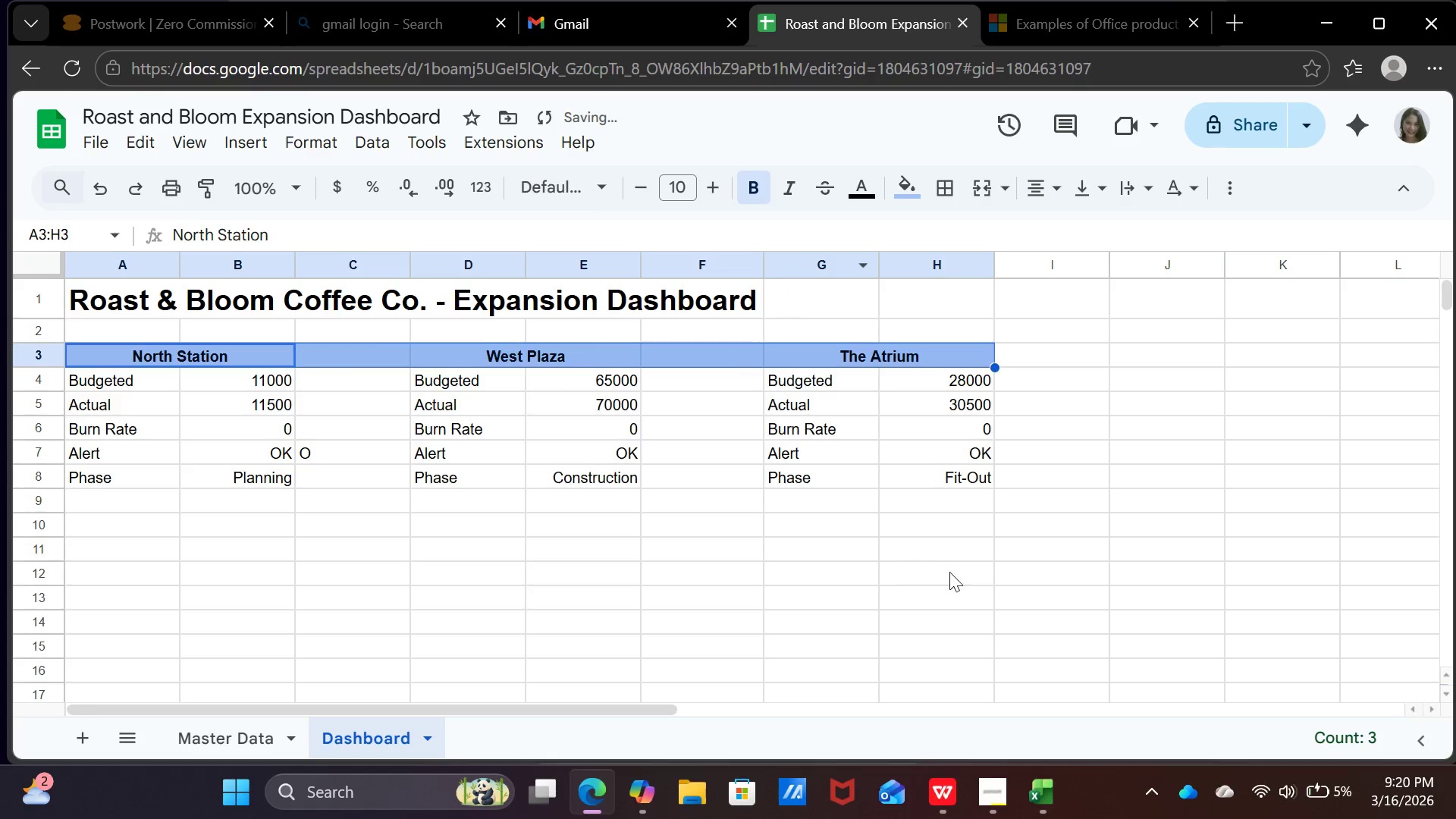 
left_click([949, 573])
 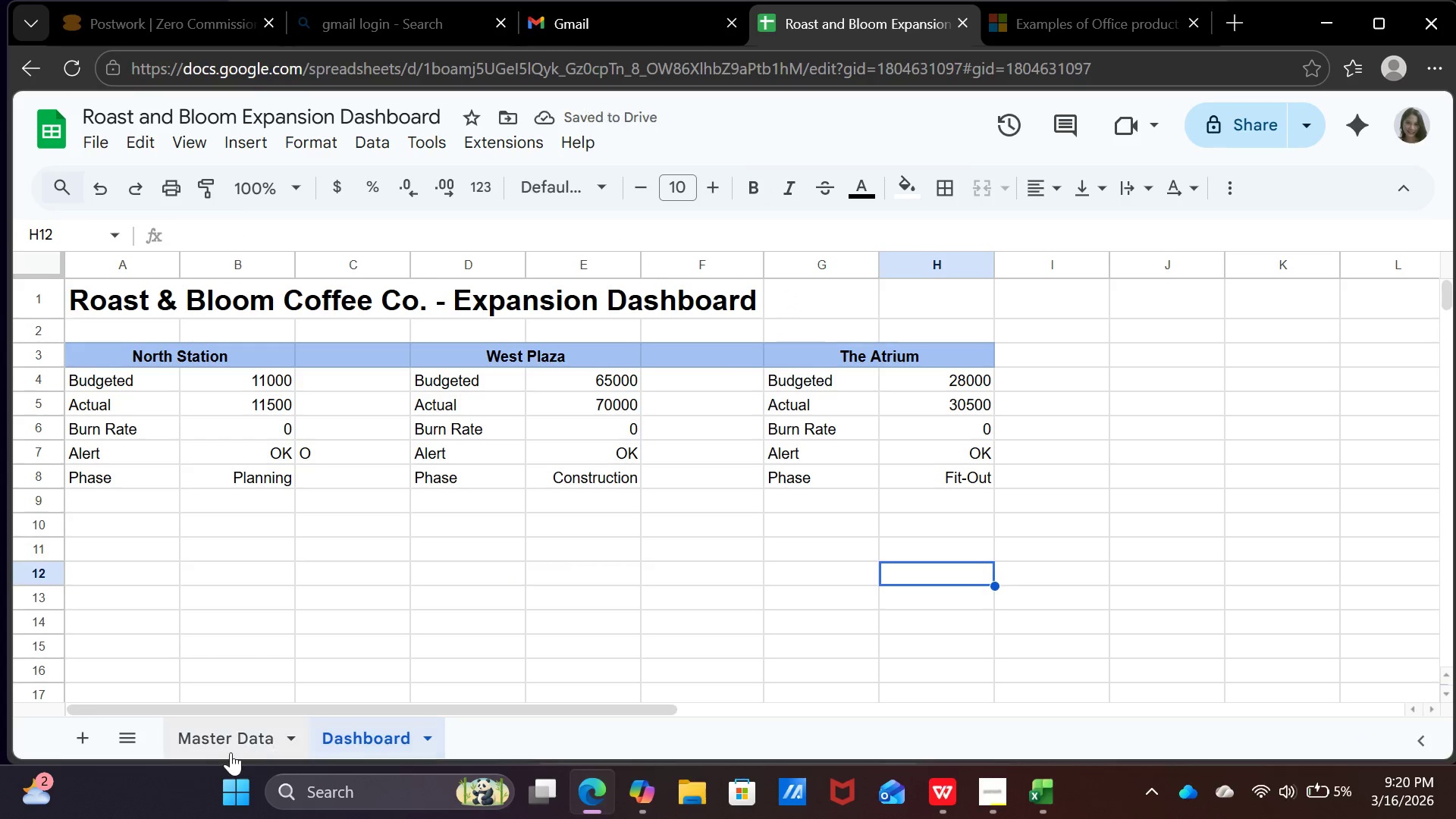 
left_click([231, 742])
 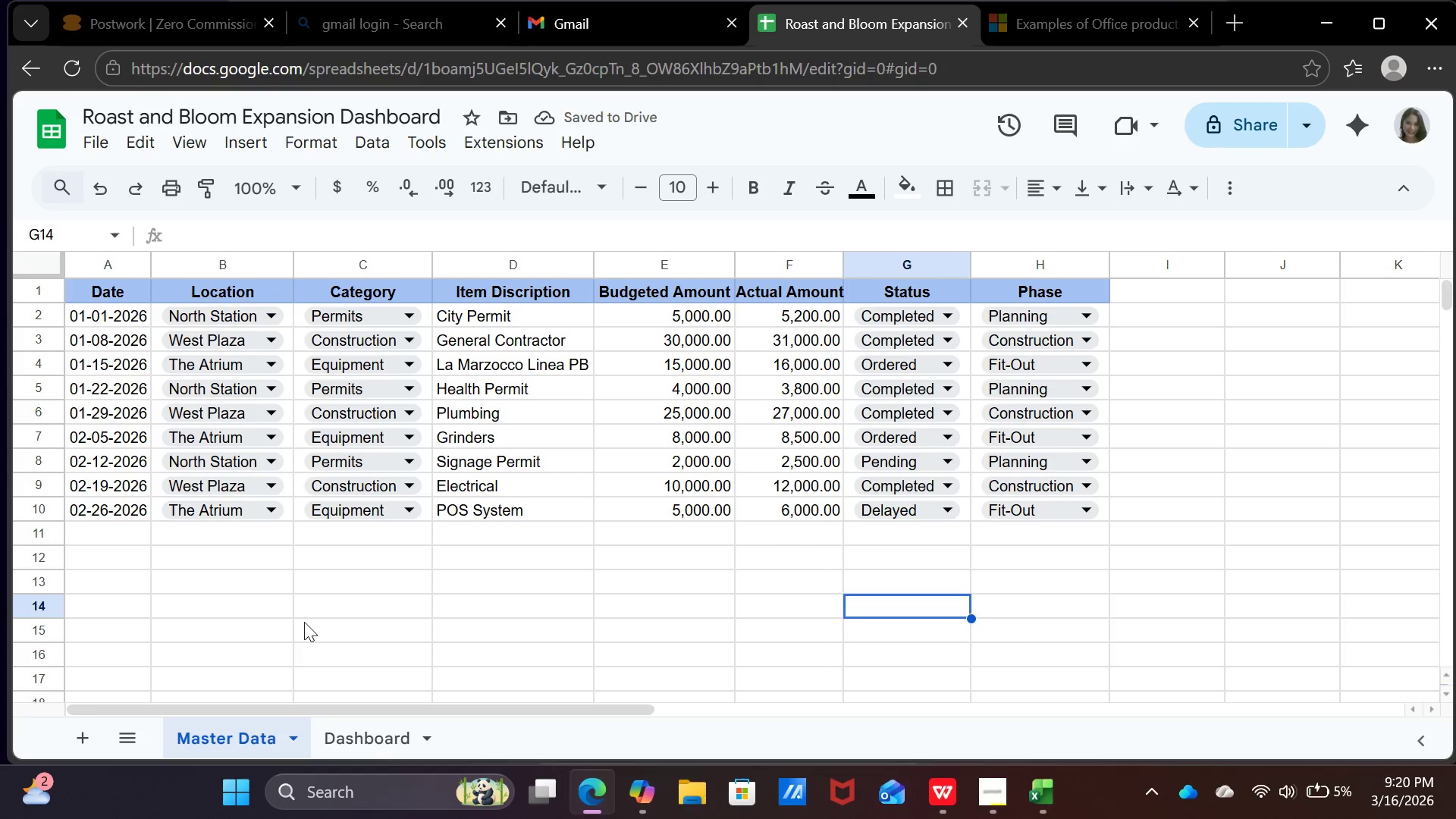 
scroll: coordinate [350, 635], scroll_direction: up, amount: 3.0
 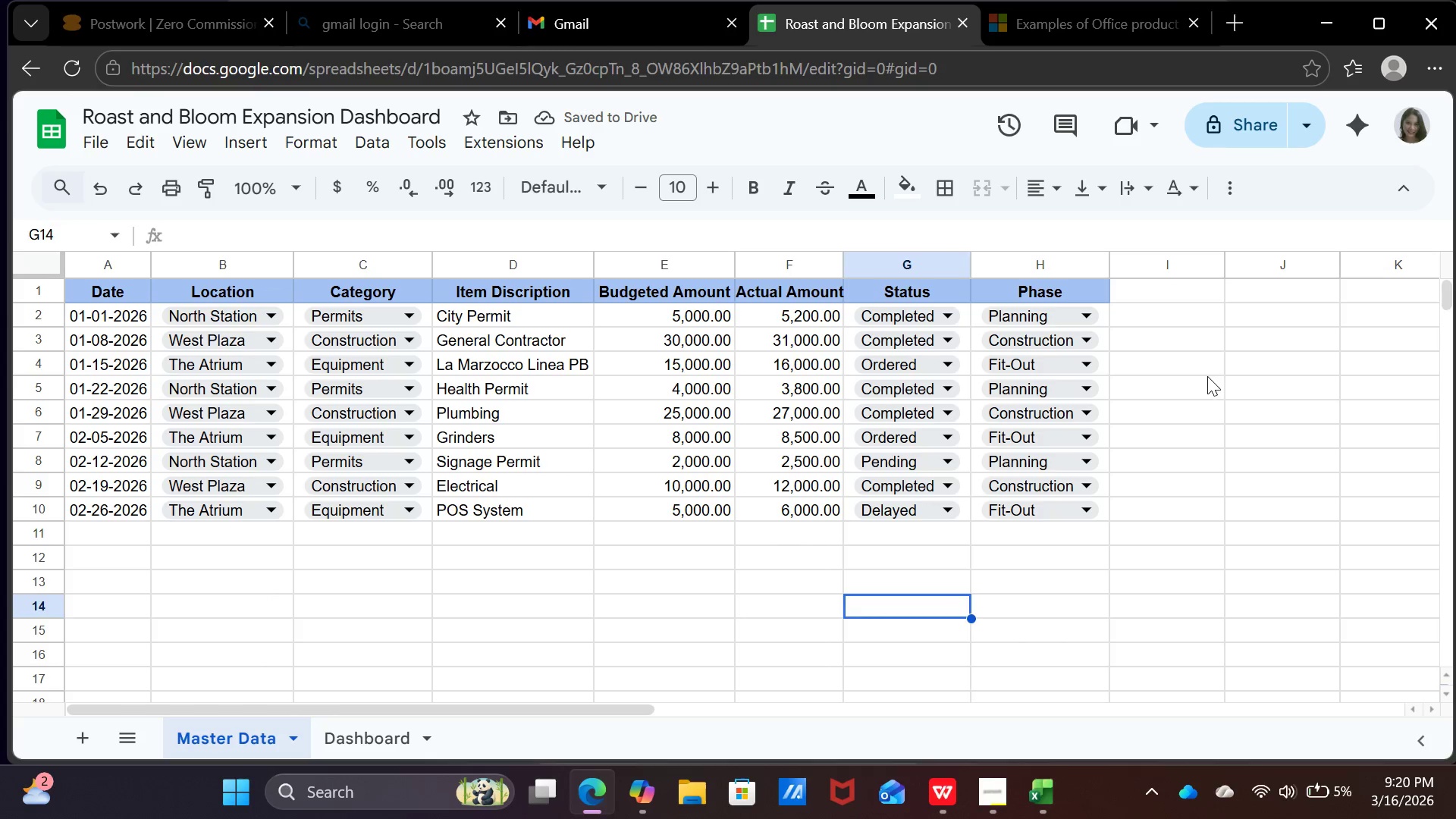 
left_click([1207, 376])
 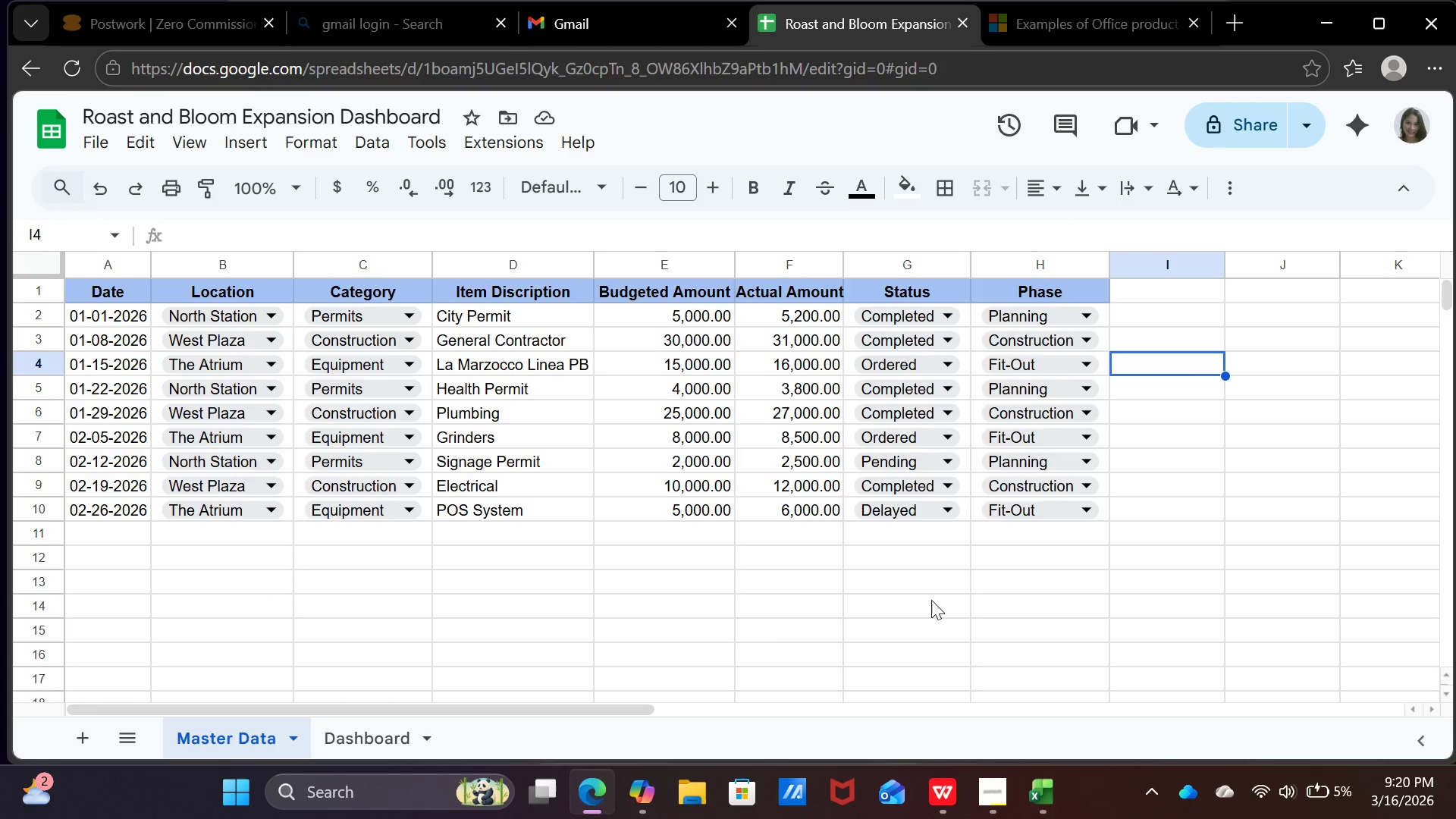 
scroll: coordinate [929, 596], scroll_direction: down, amount: 2.0
 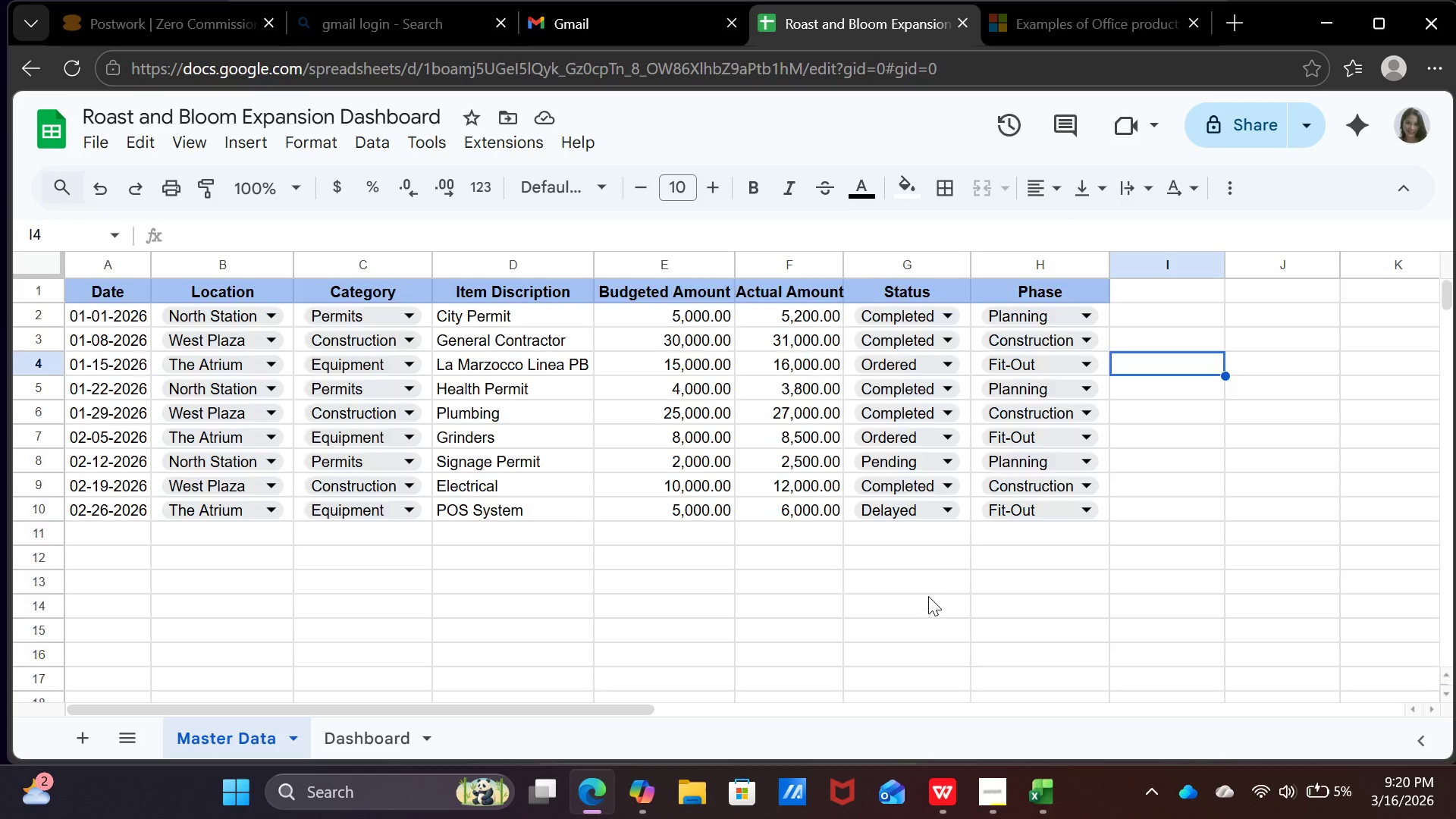 
scroll: coordinate [927, 611], scroll_direction: up, amount: 19.0
 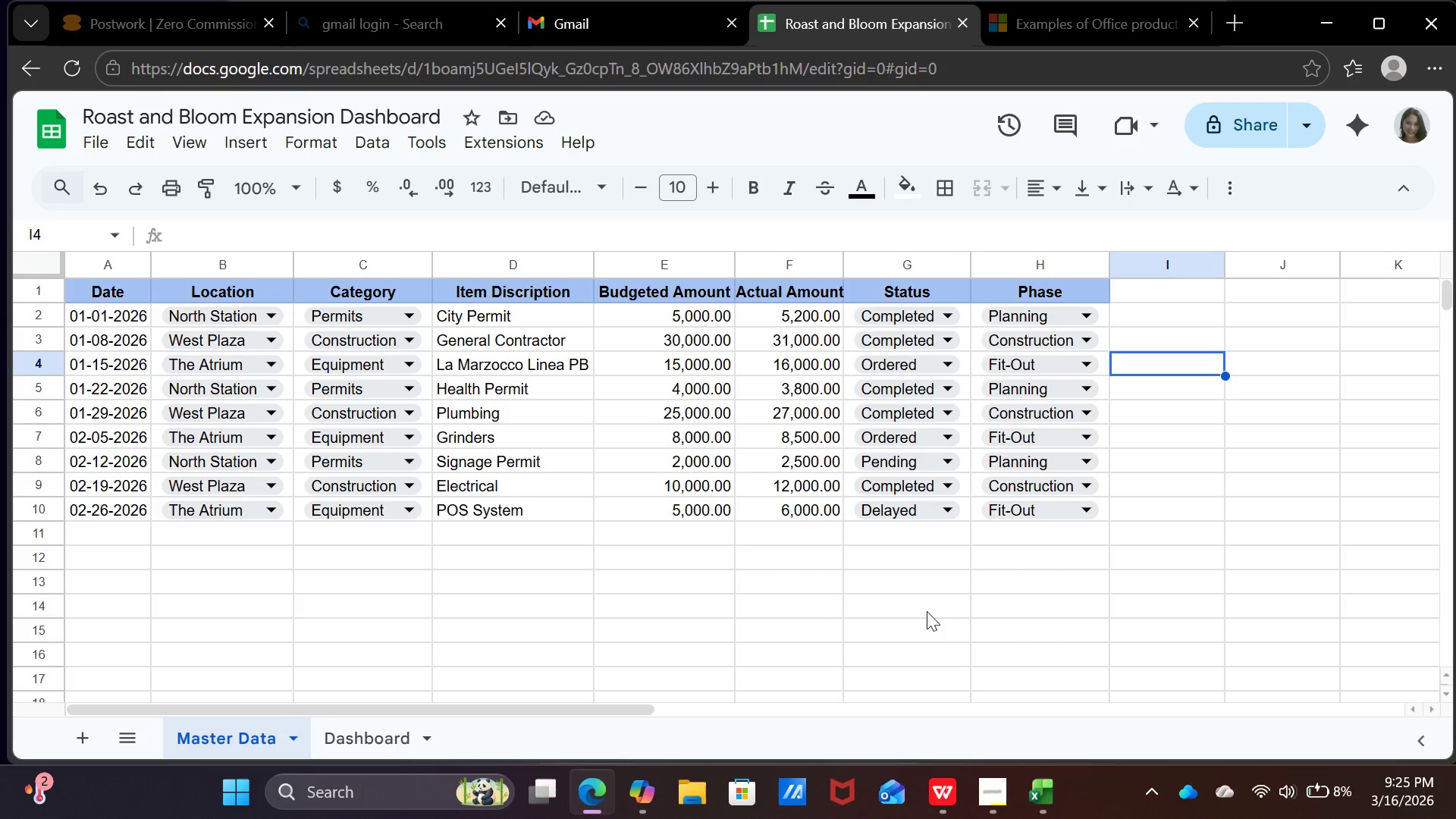 
wait(303.59)
 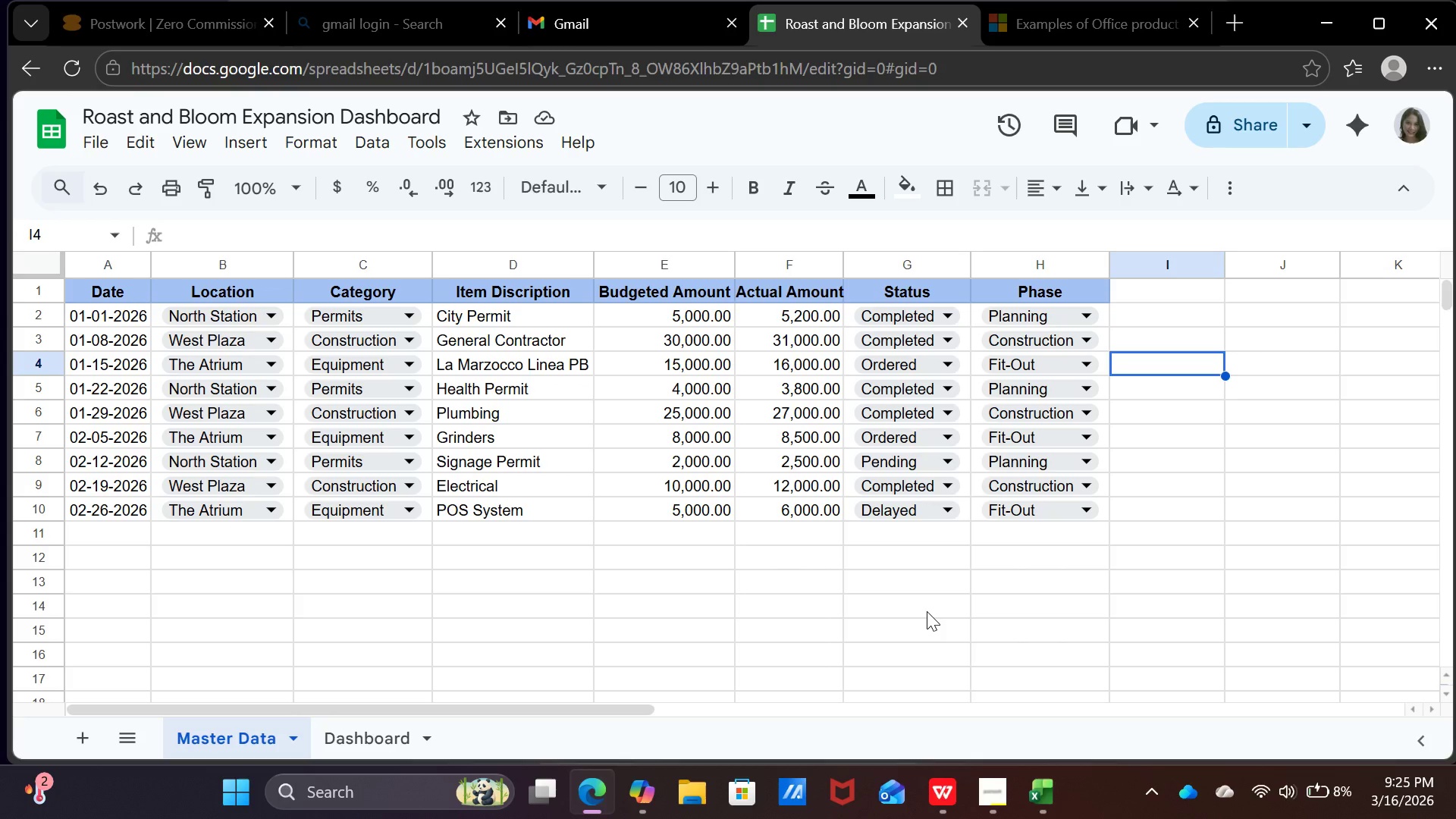 
double_click([708, 544])
 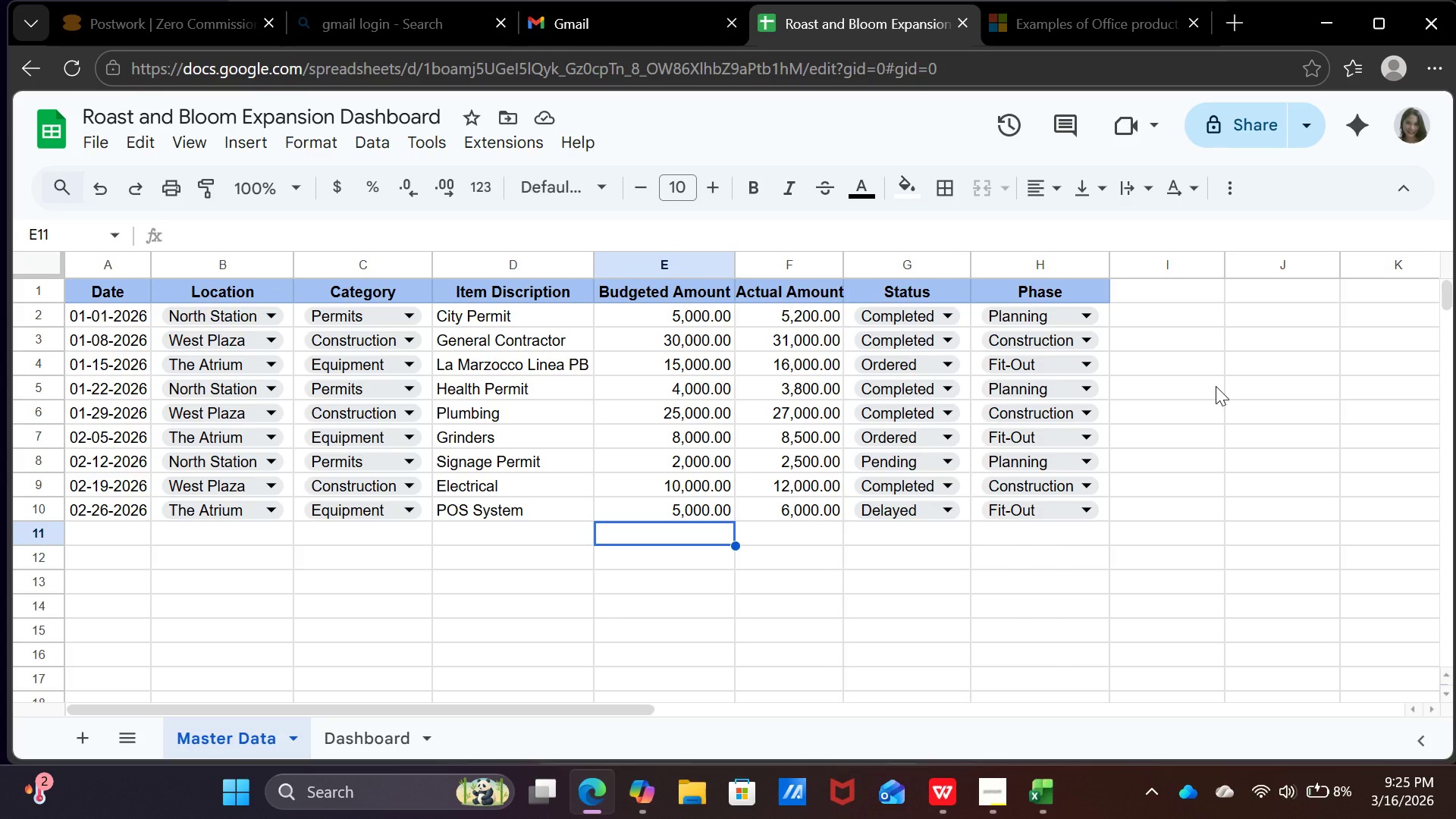 
left_click([1216, 386])
 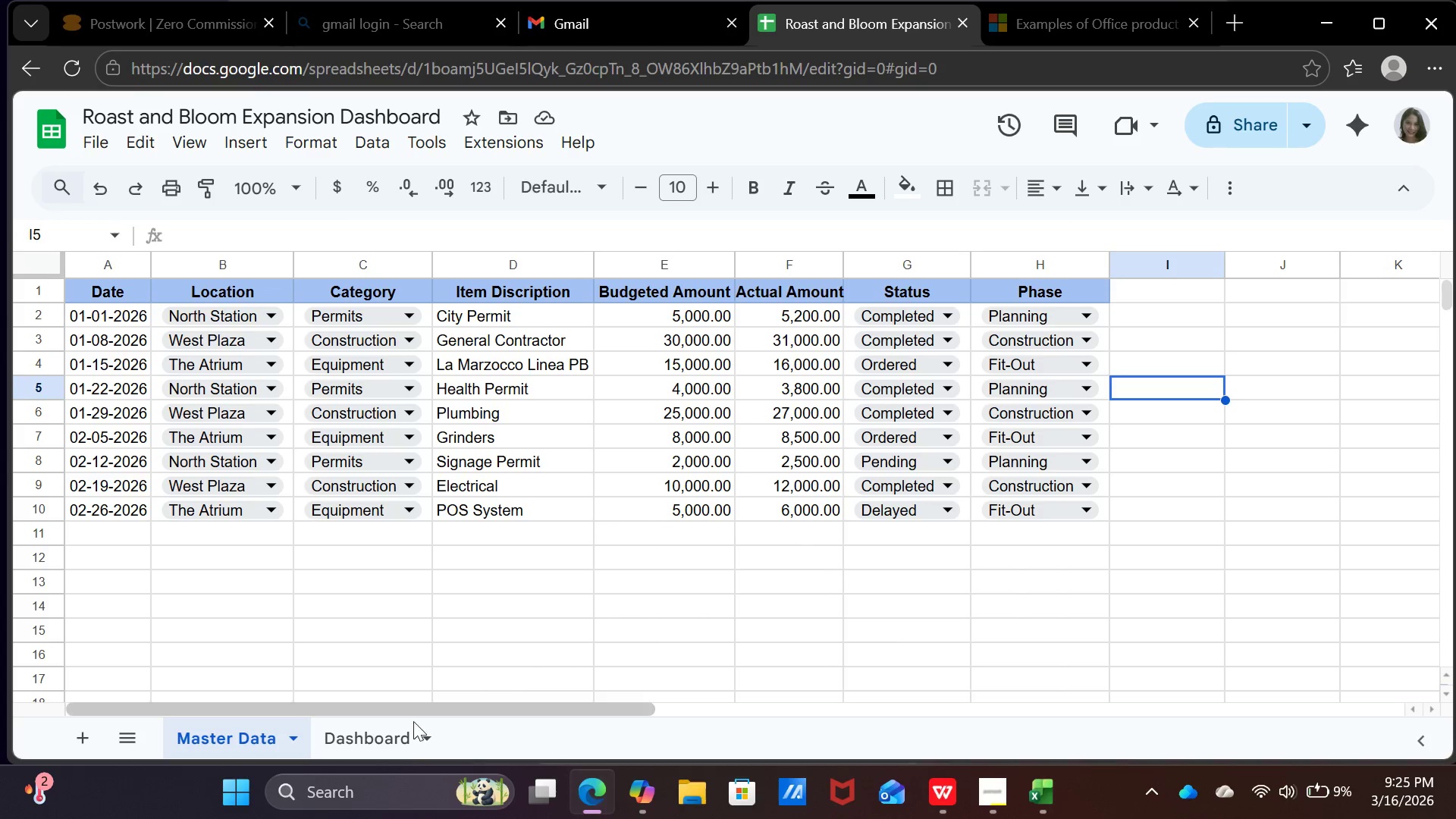 
left_click([400, 745])
 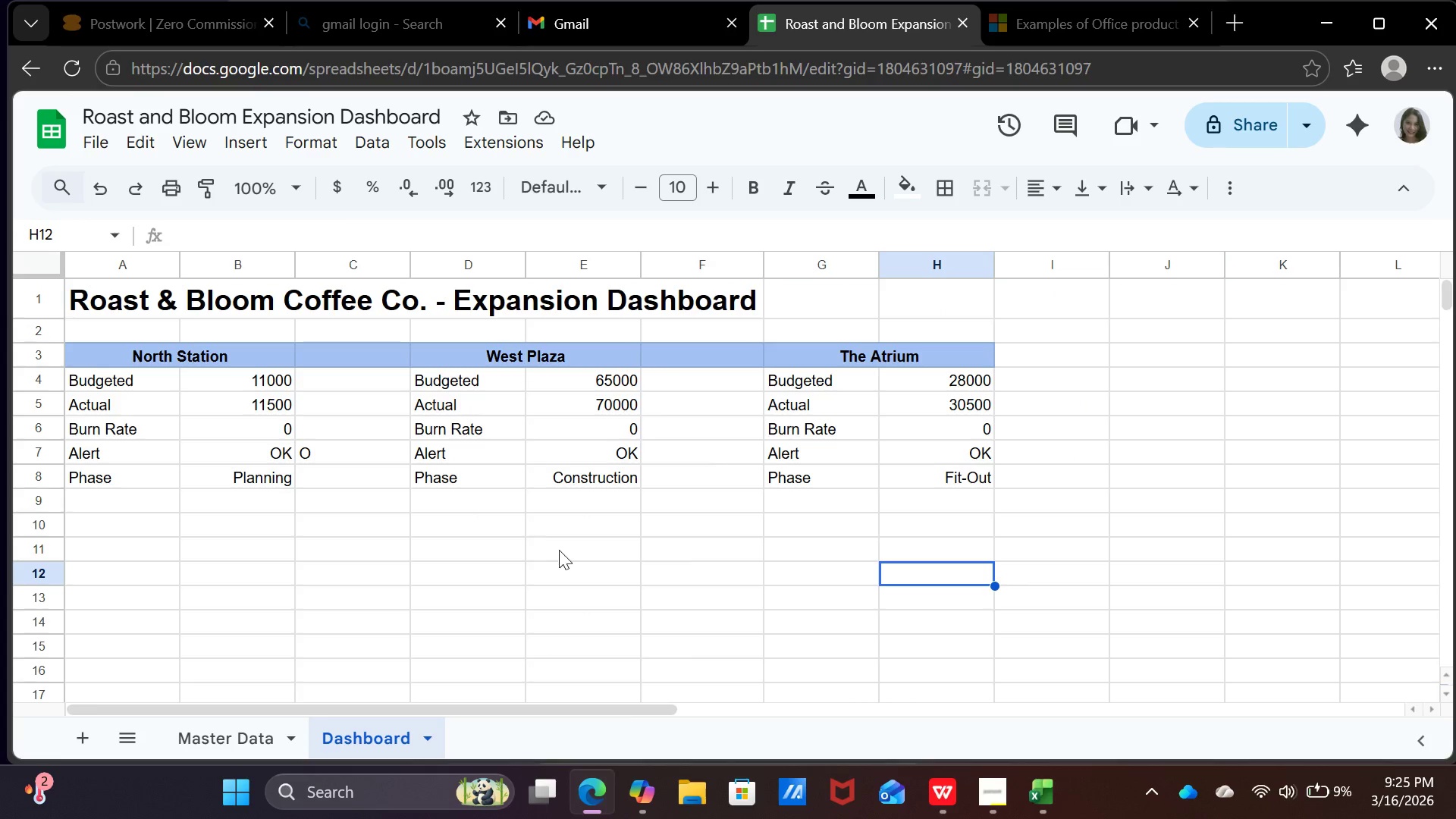 
scroll: coordinate [559, 550], scroll_direction: up, amount: 1.0
 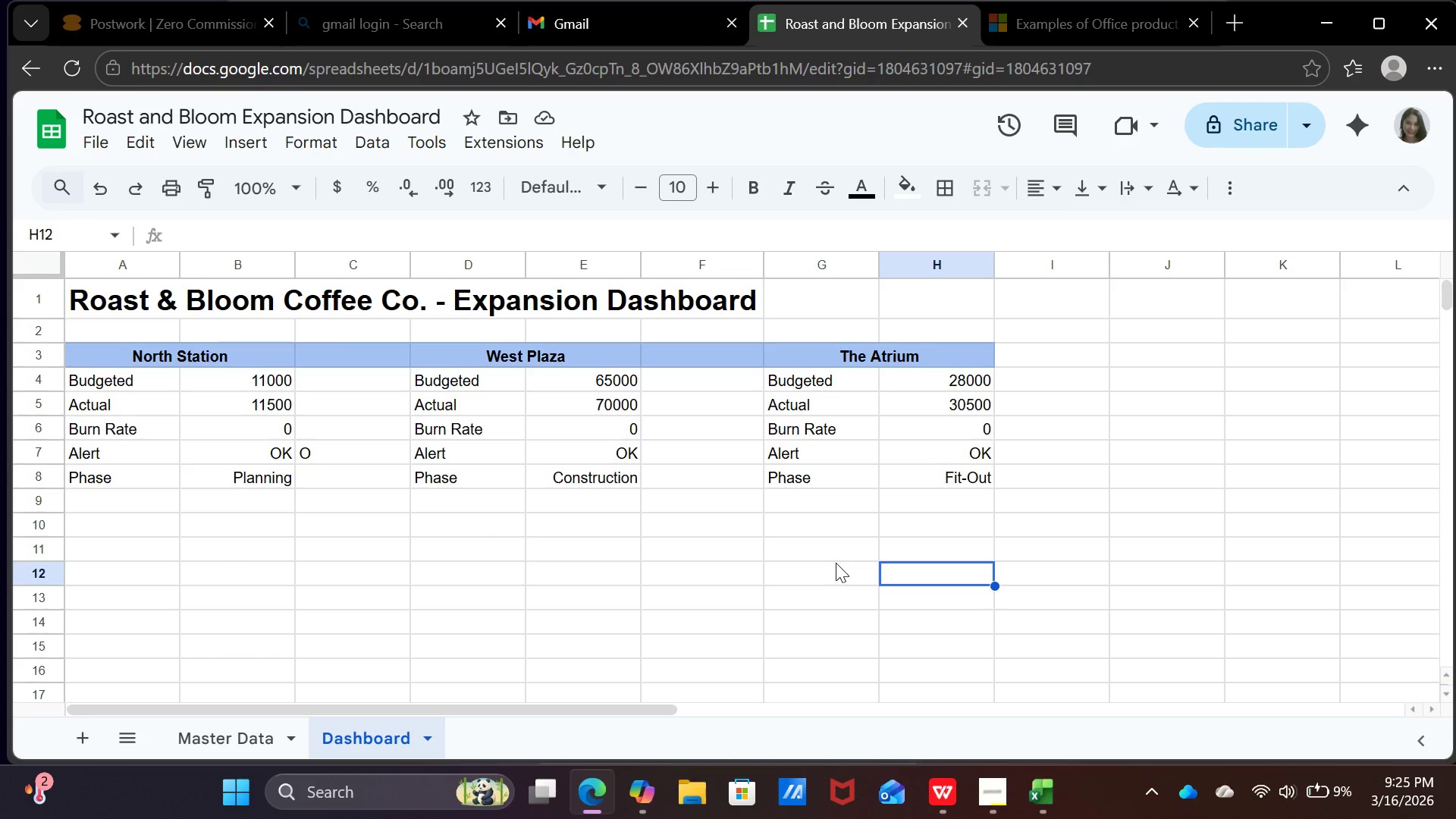 
wait(6.92)
 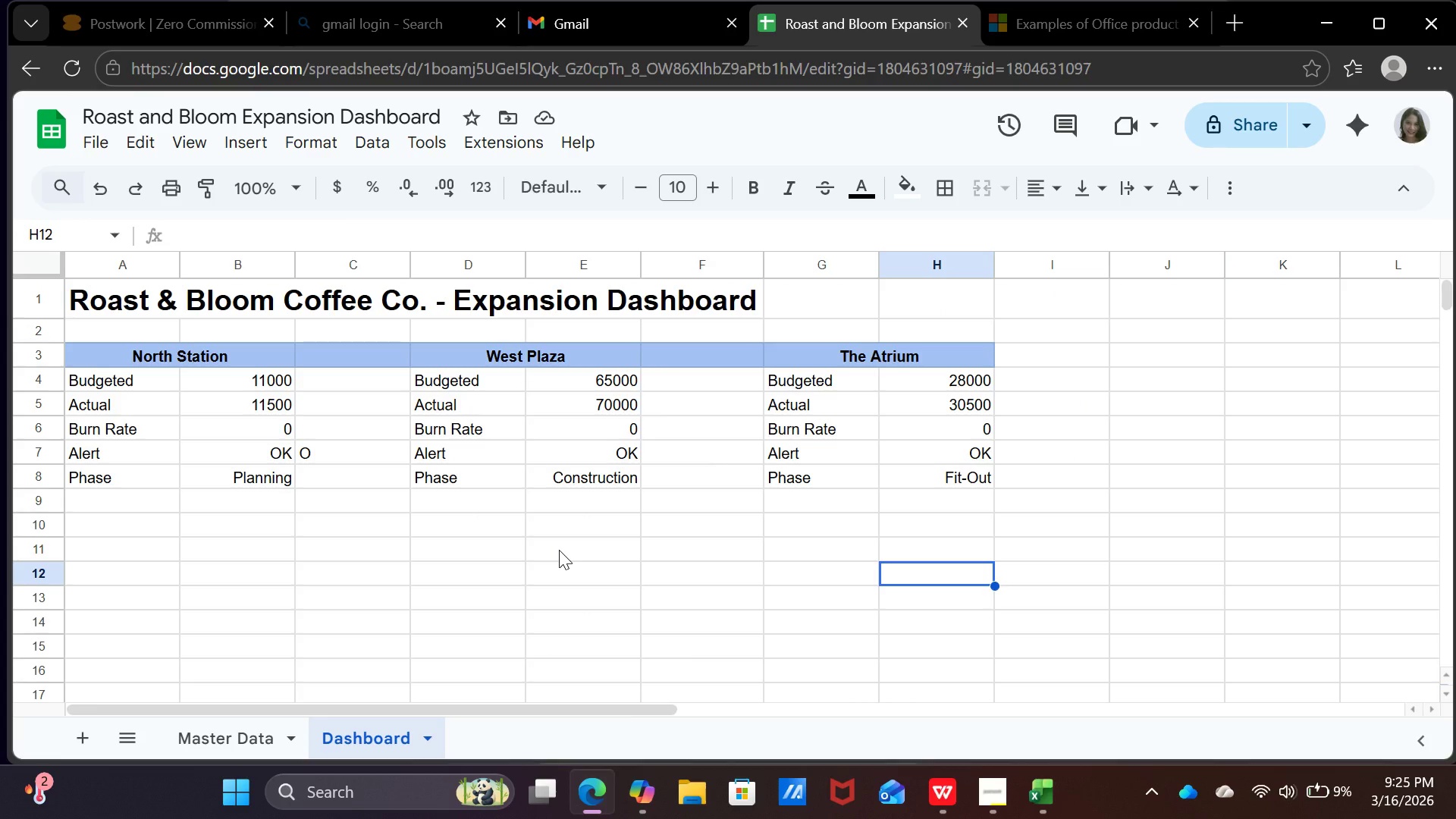 
left_click([836, 563])
 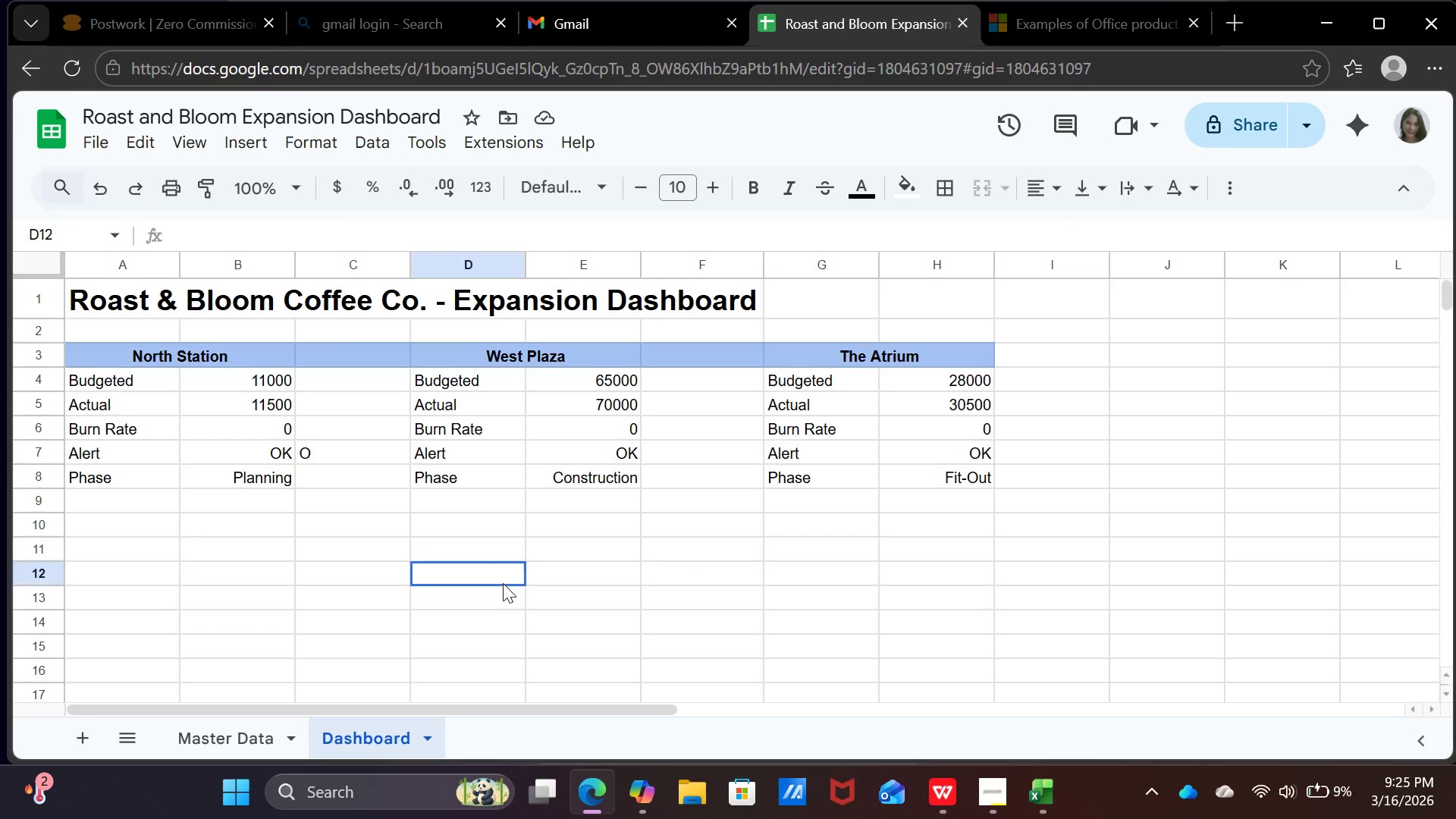 
left_click([503, 583])
 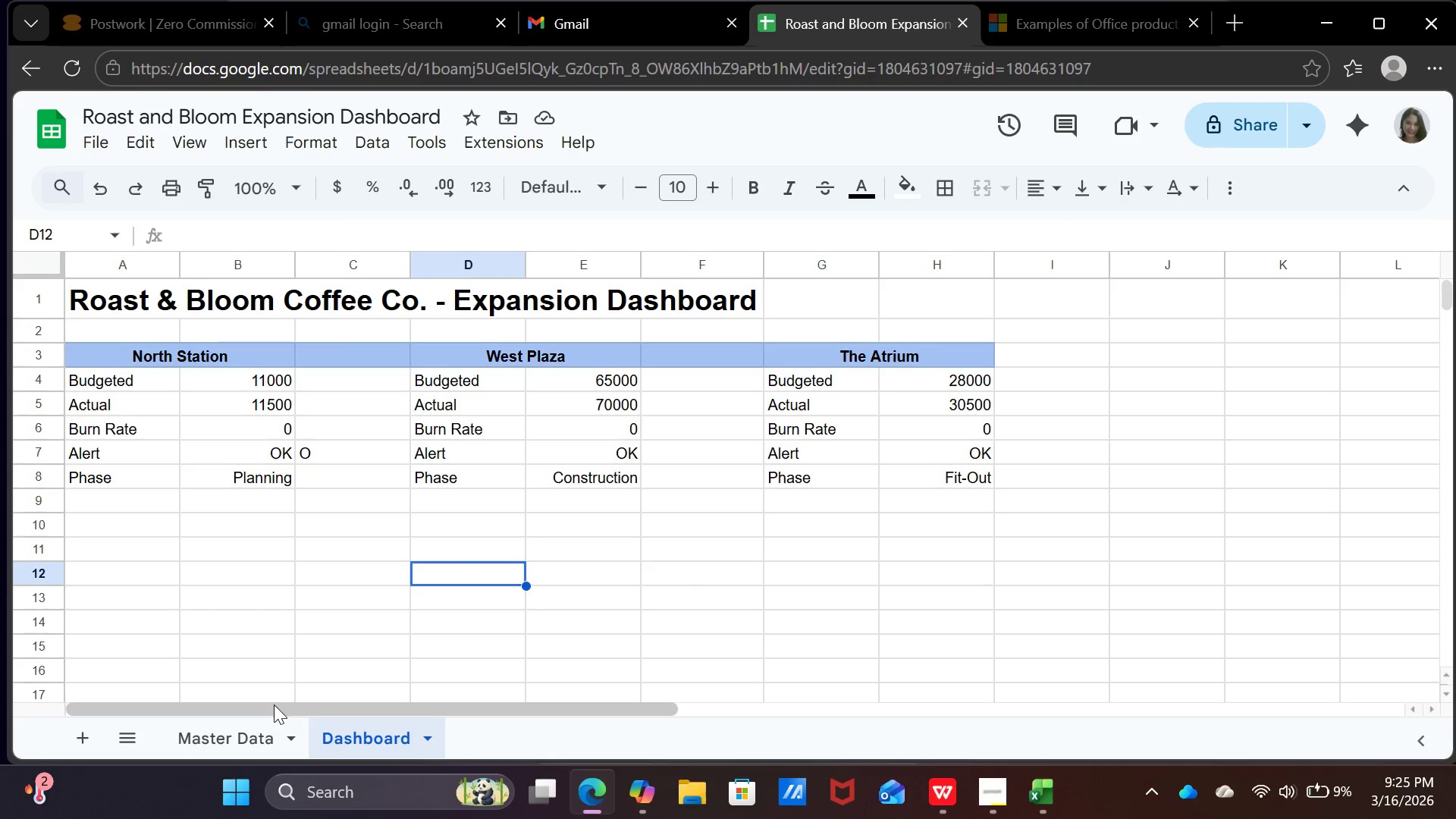 
left_click([253, 731])
 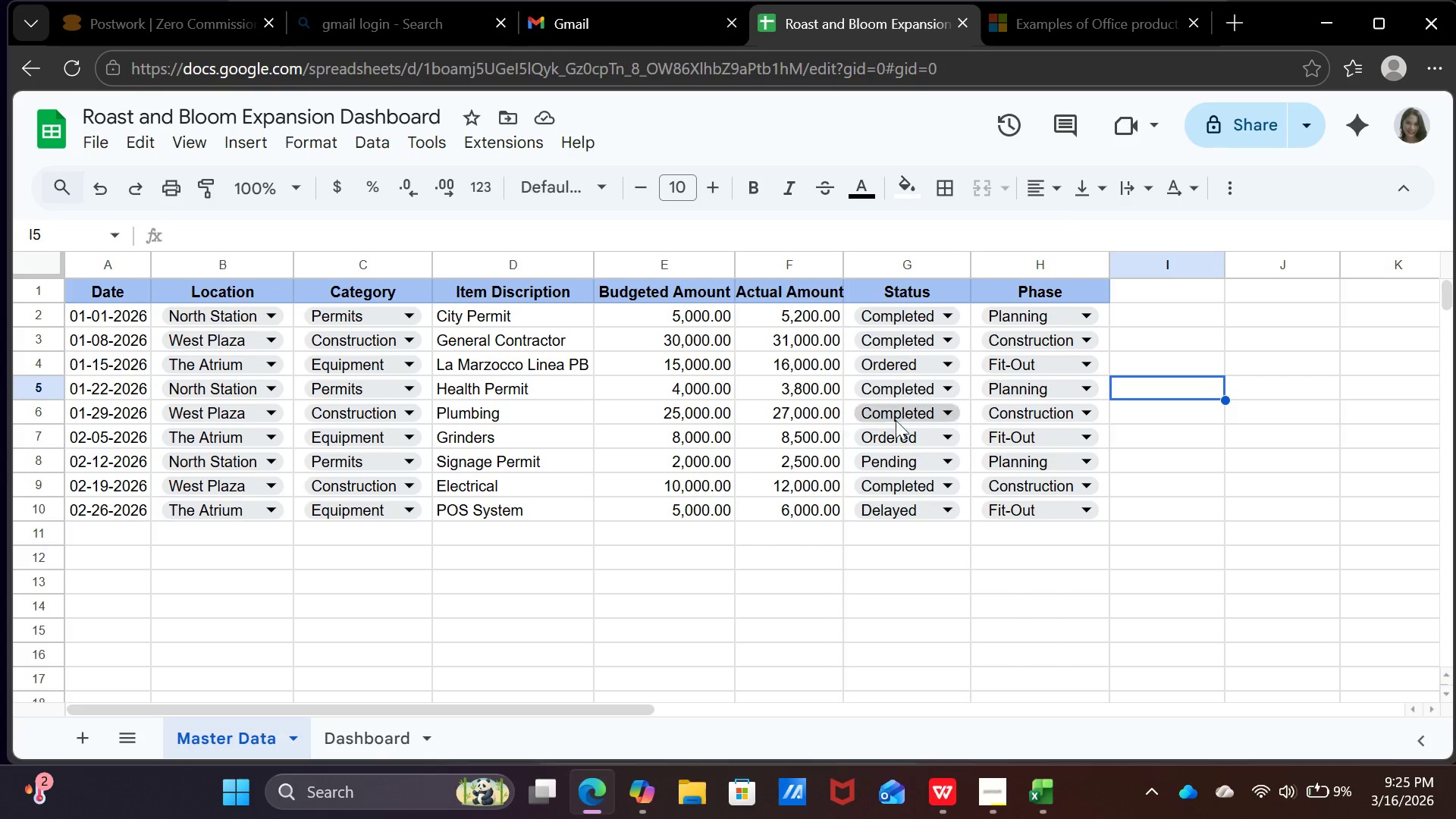 
wait(5.44)
 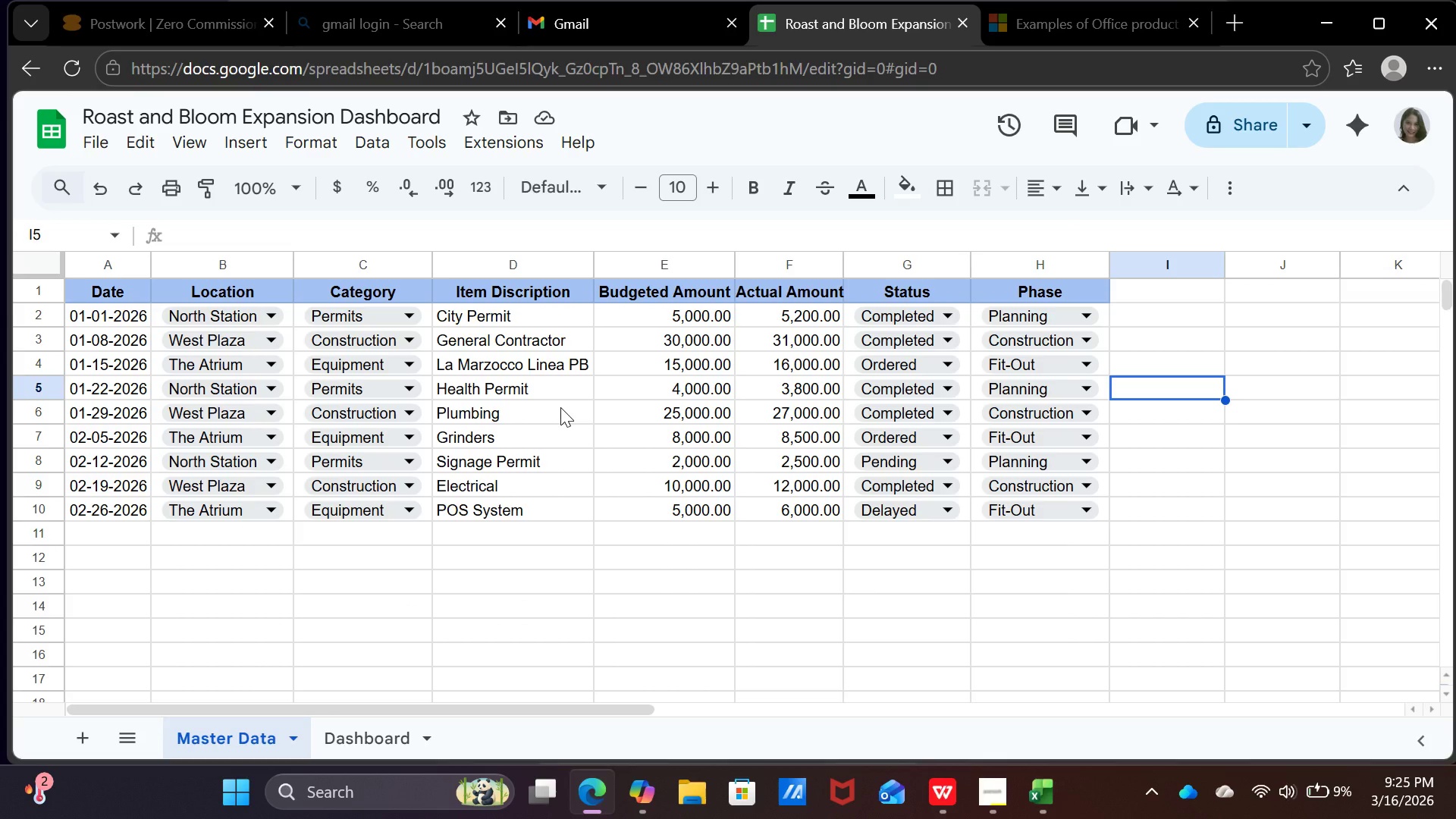 
left_click([1079, 512])
 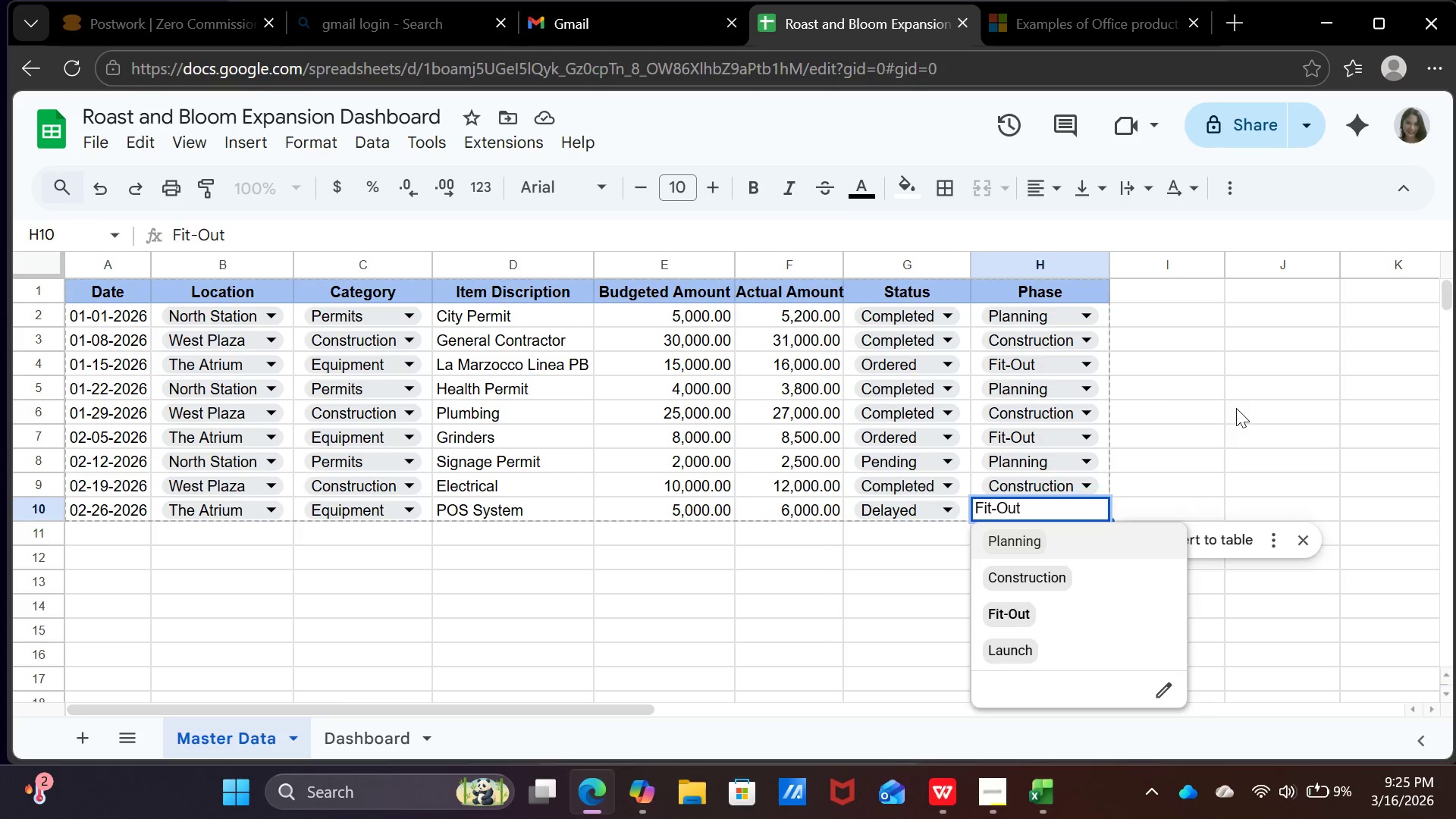 
left_click([1236, 408])
 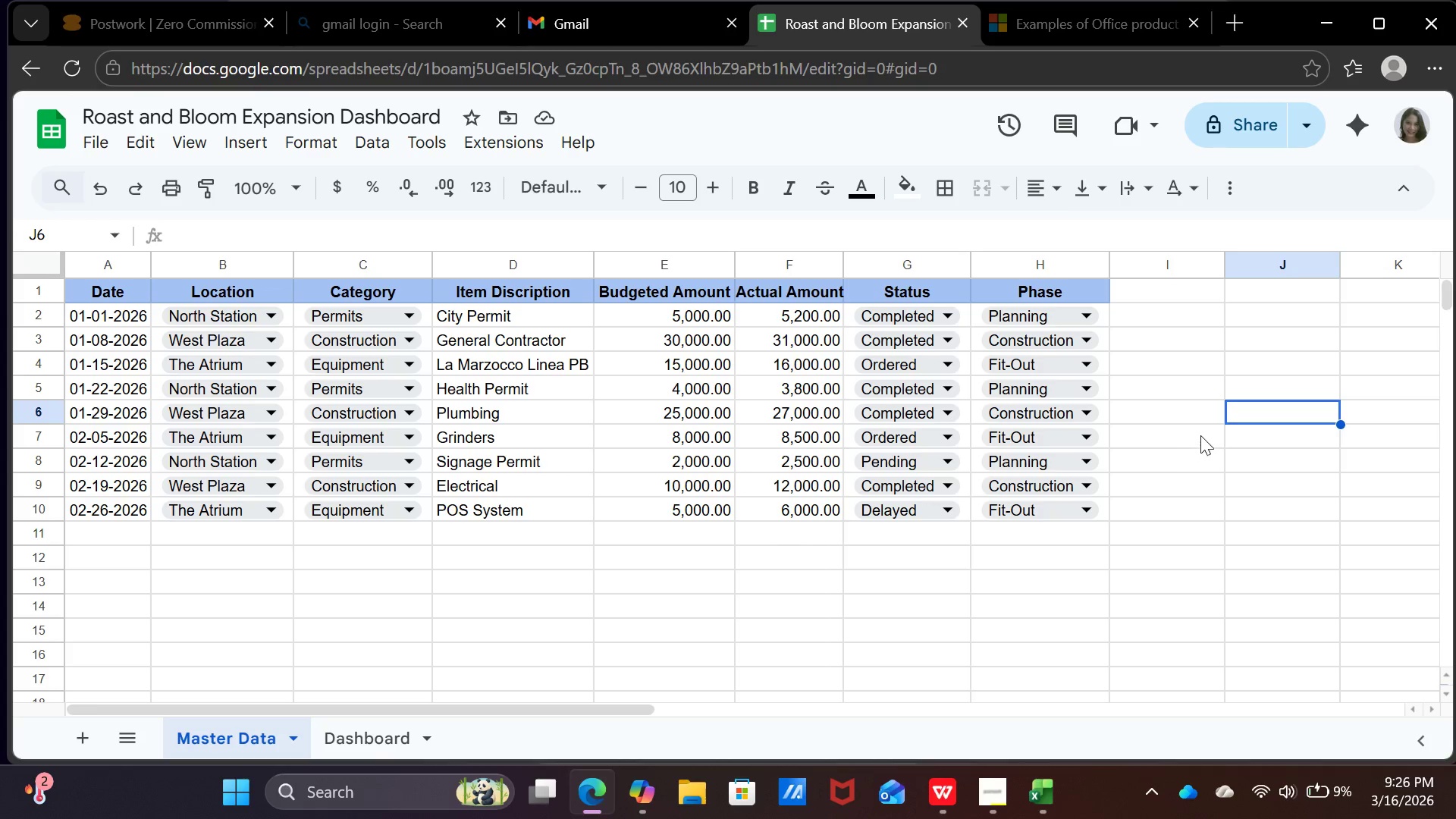 
wait(24.06)
 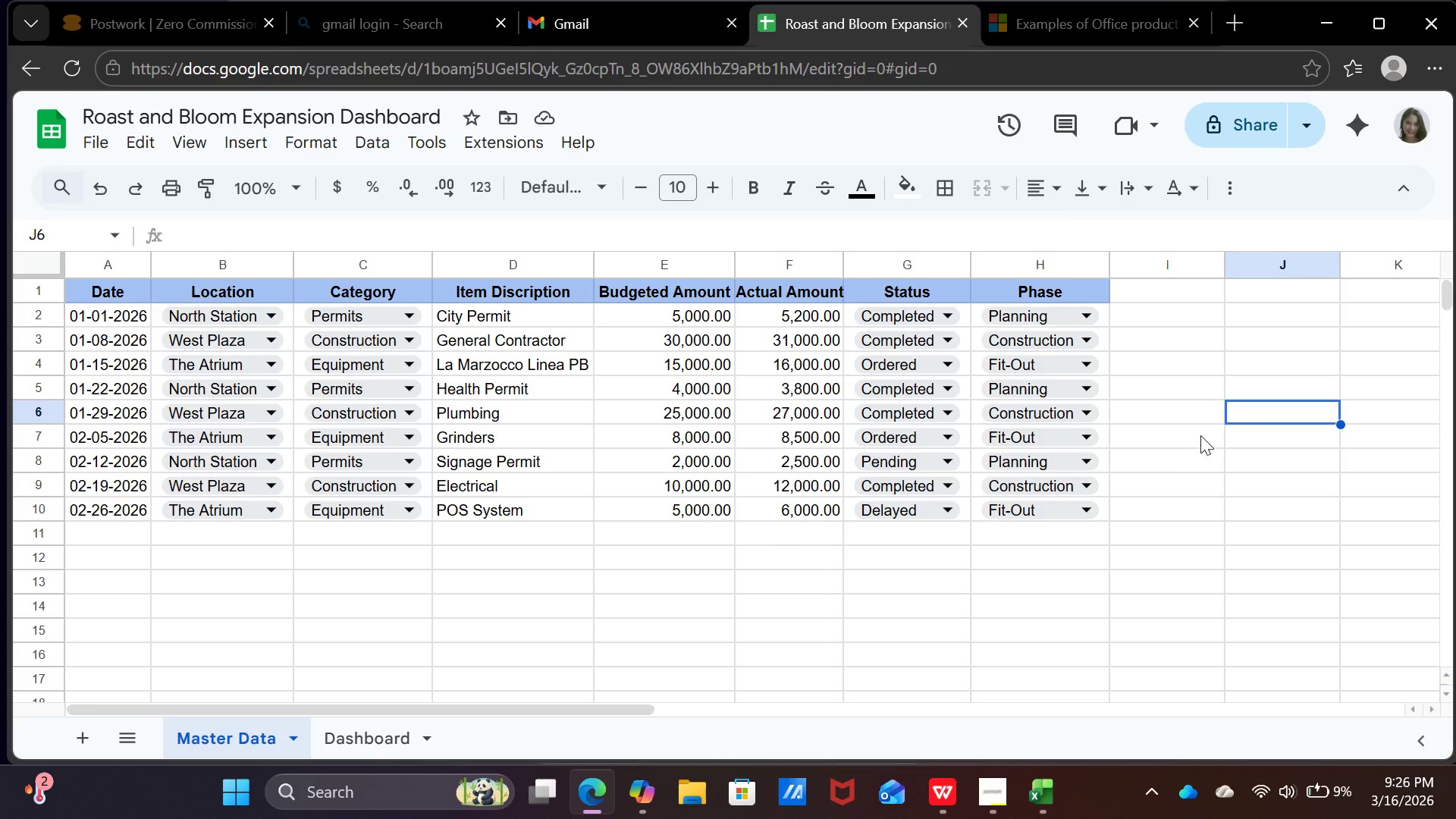 
scroll: coordinate [523, 632], scroll_direction: up, amount: 3.0
 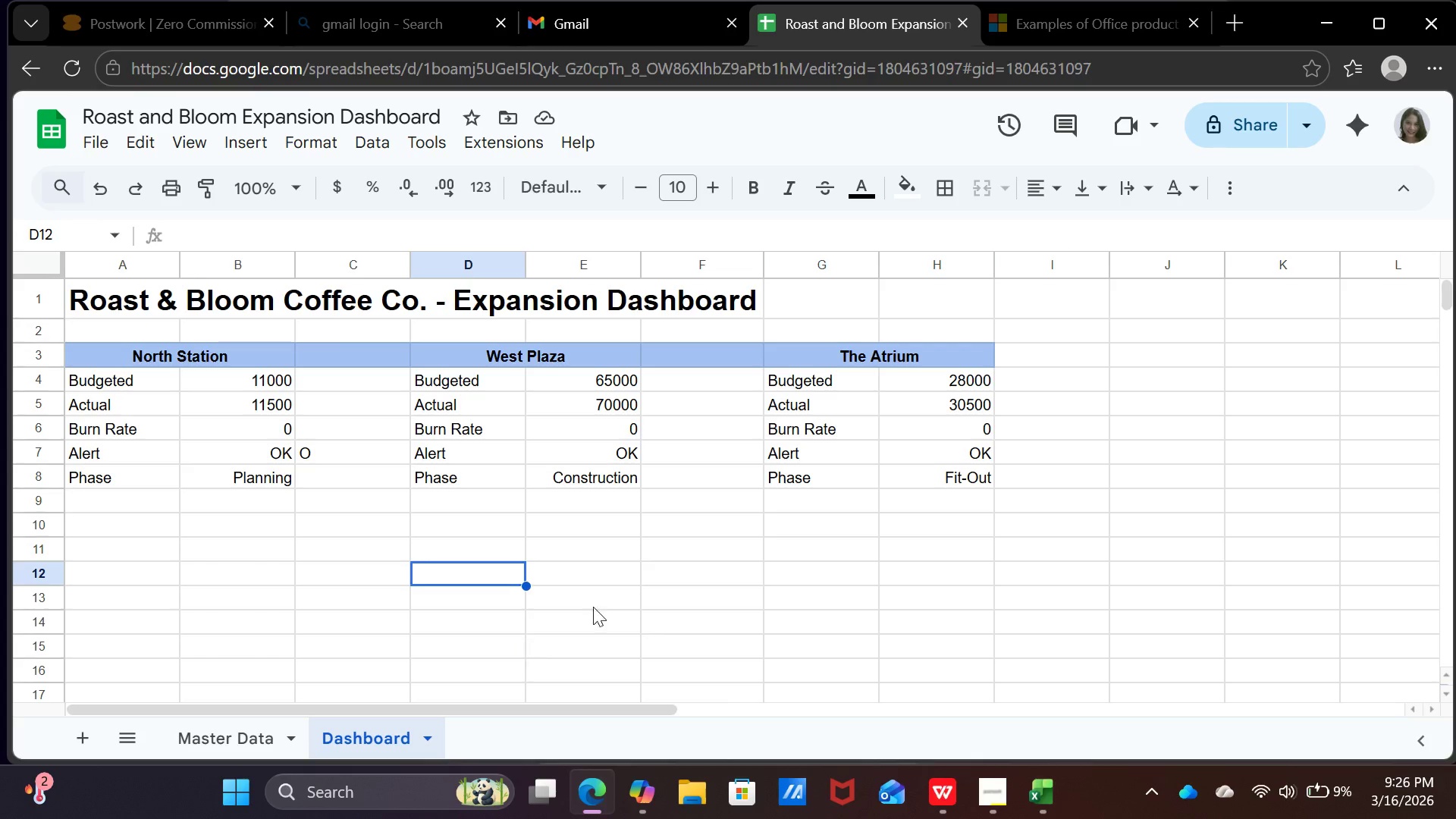 
left_click([979, 485])
 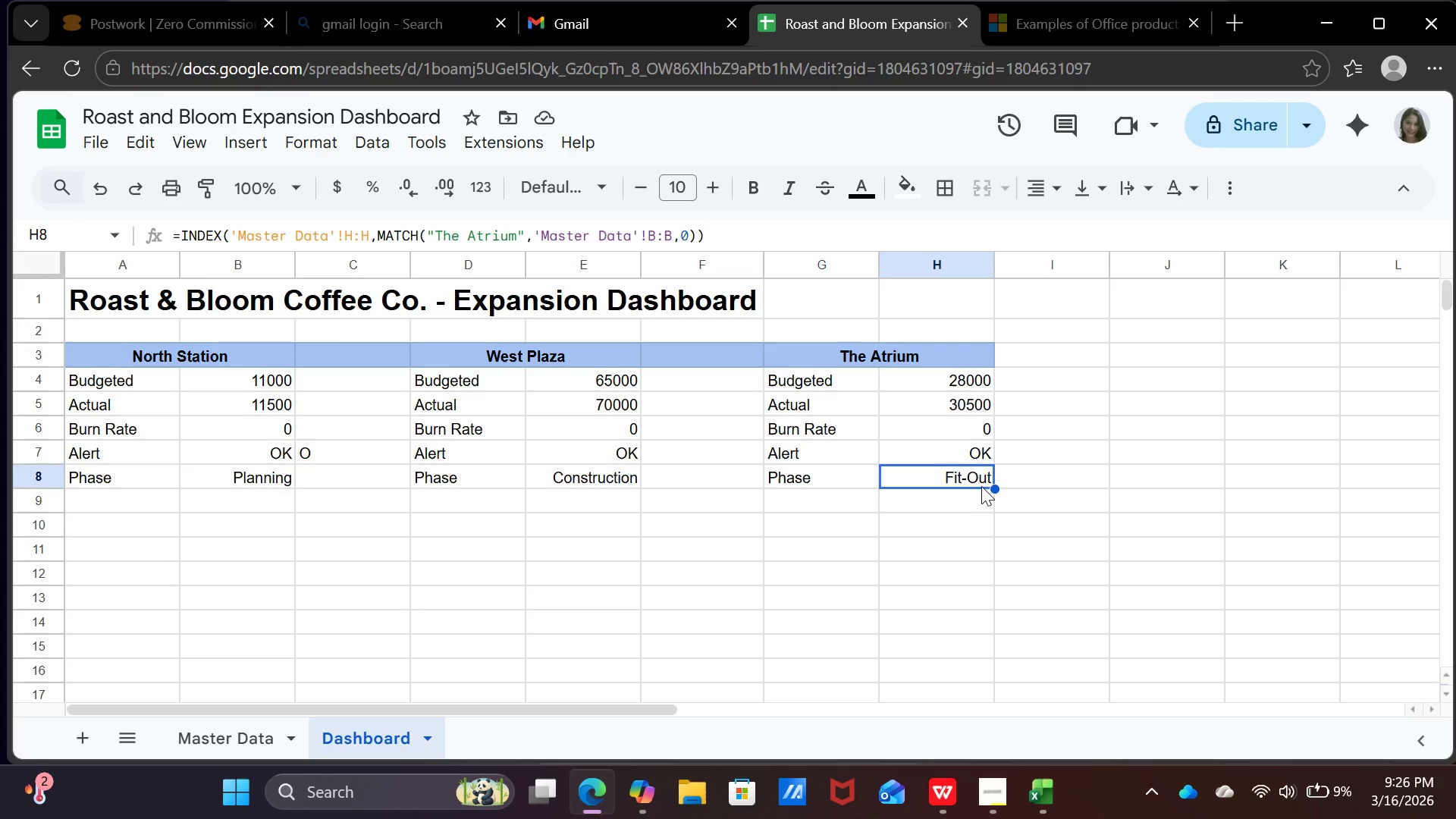 
left_click([915, 627])
 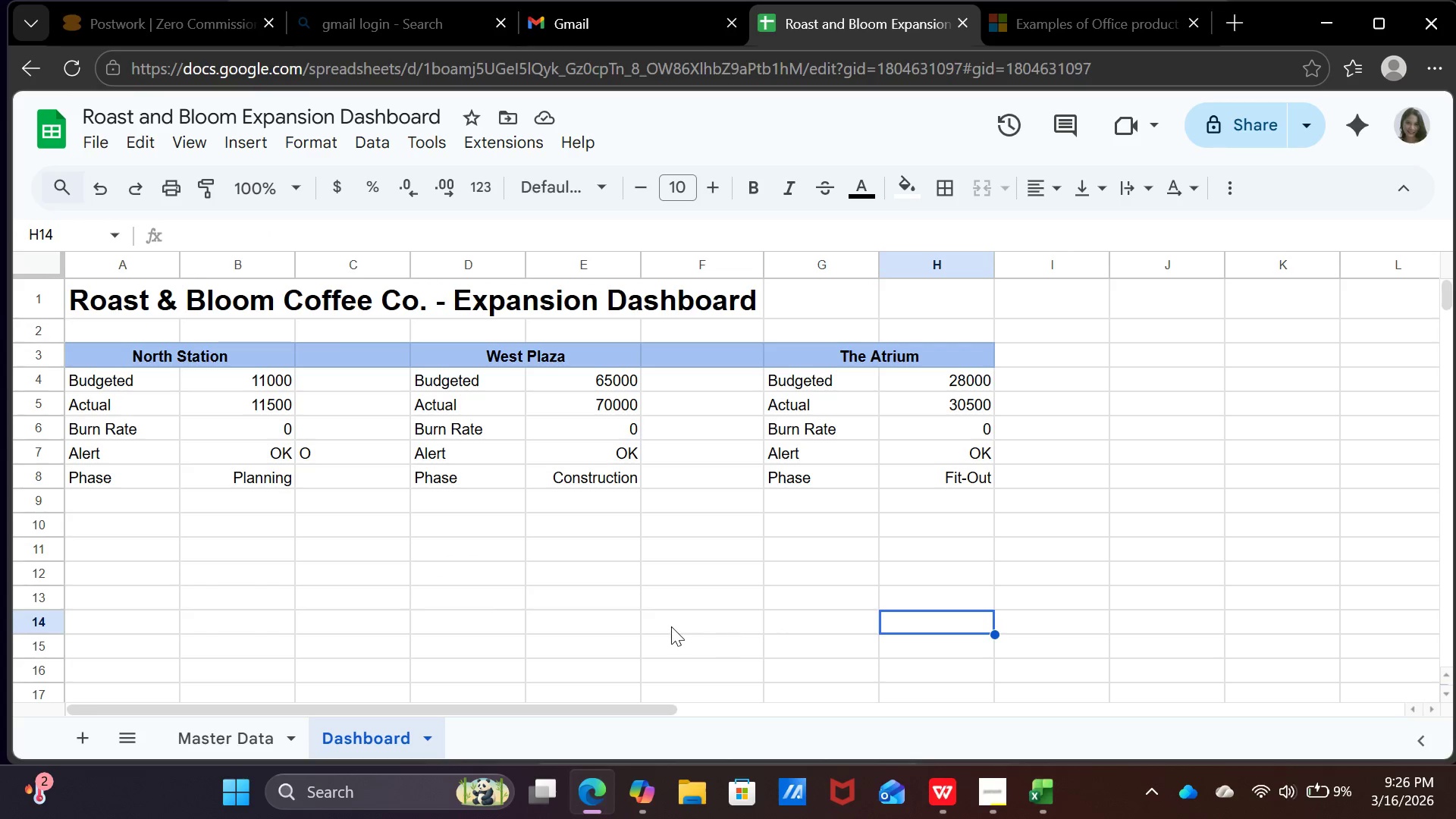 
left_click([671, 626])
 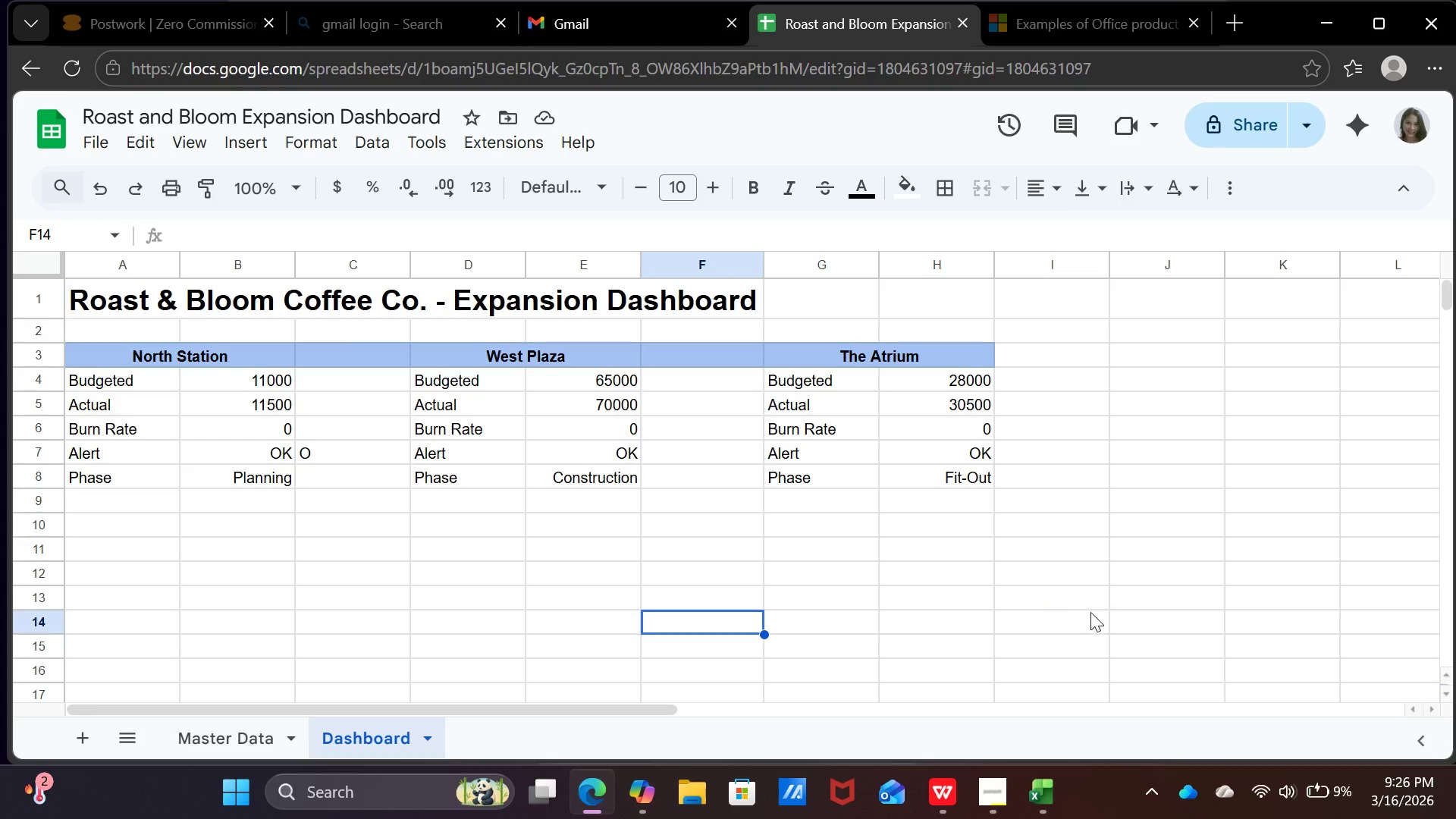 
left_click([994, 809])